 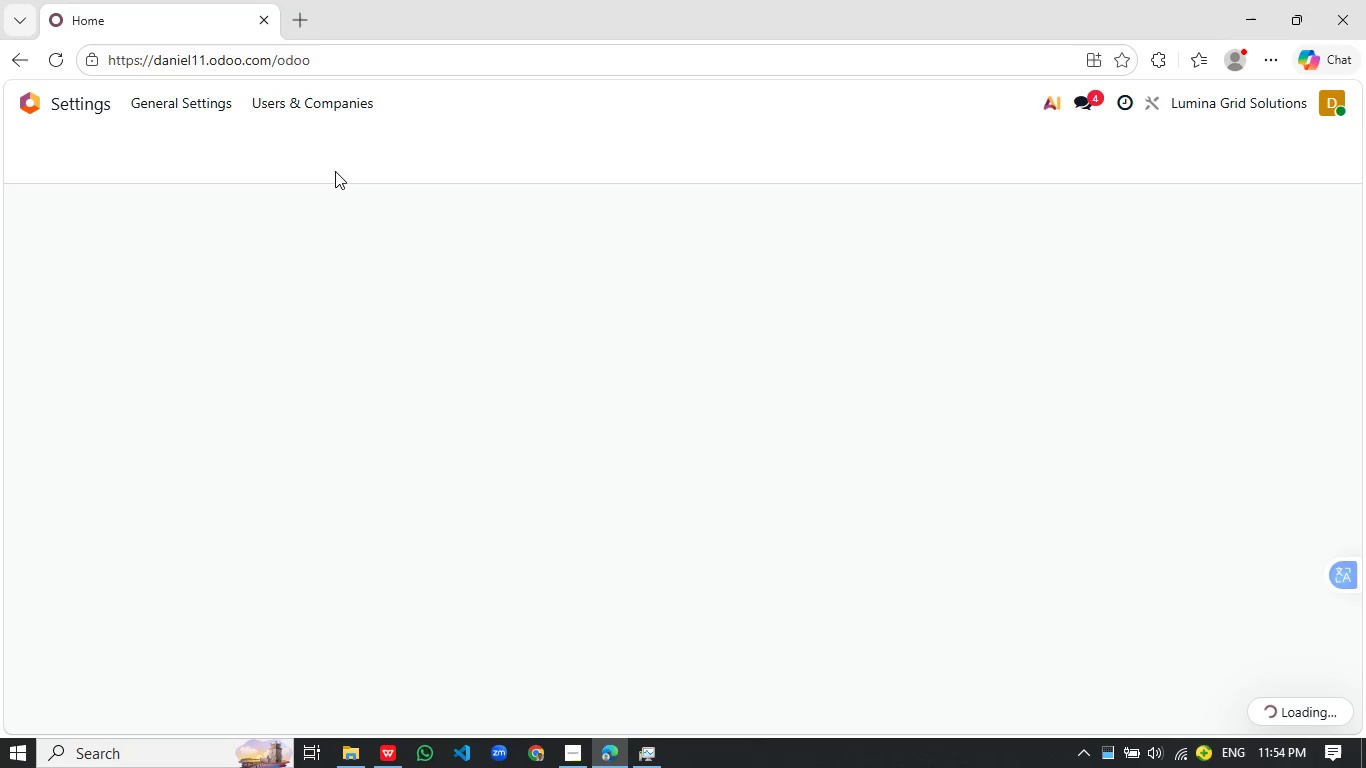 
left_click([41, 153])
 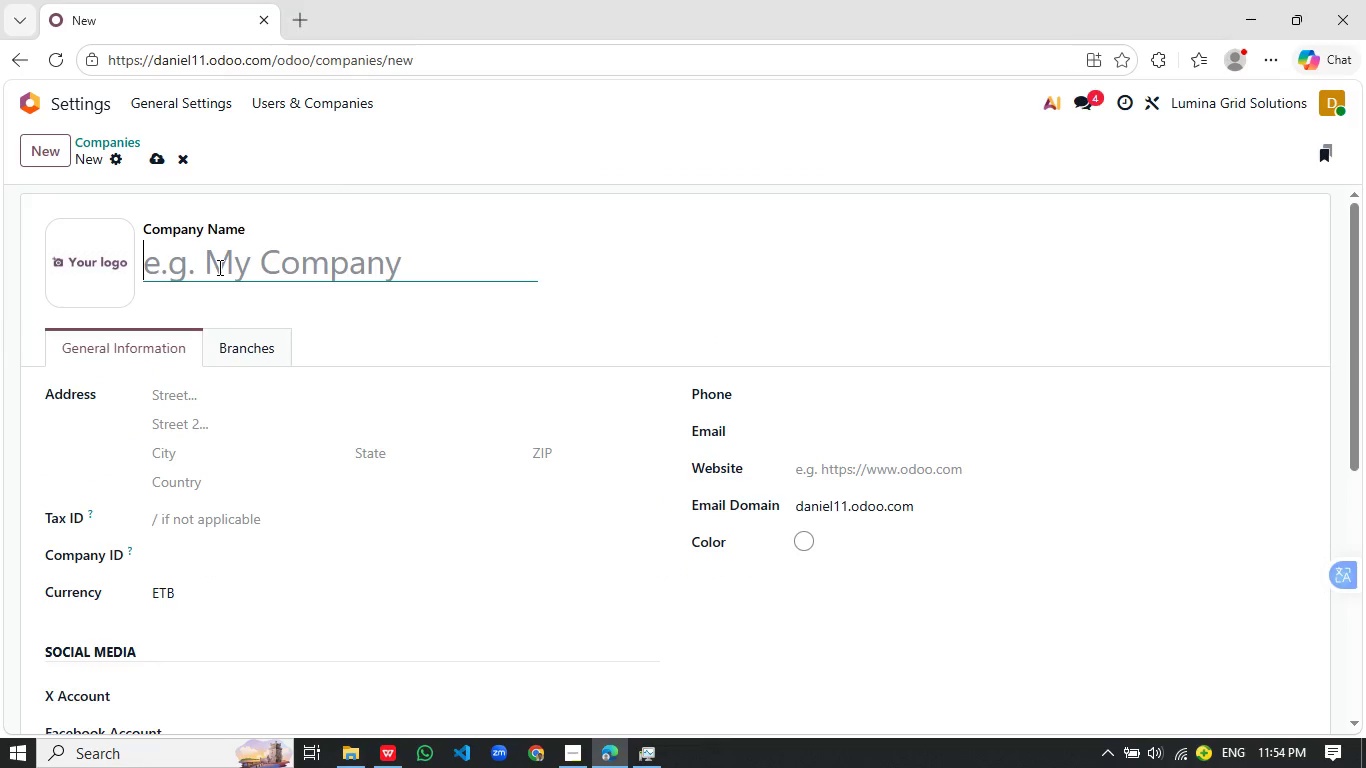 
left_click([218, 267])
 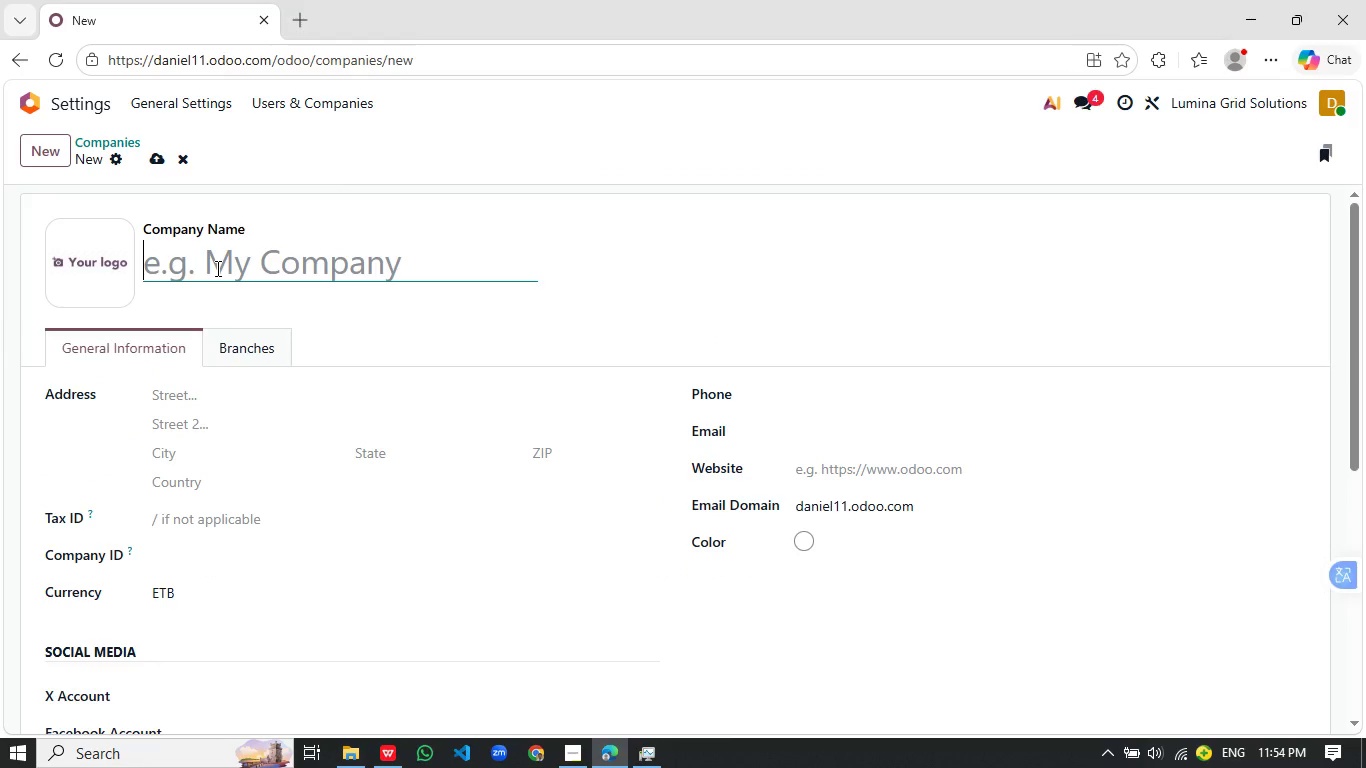 
key(Control+V)
 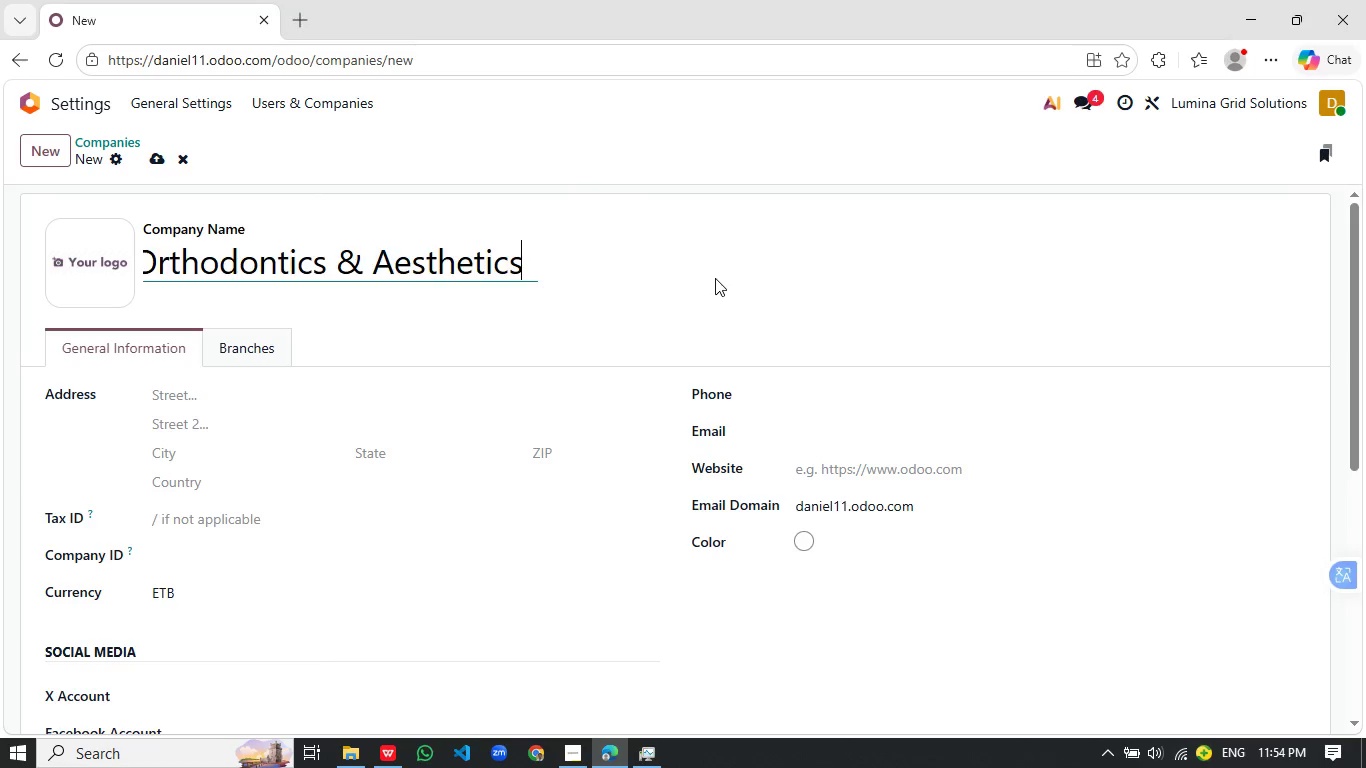 
left_click([715, 278])
 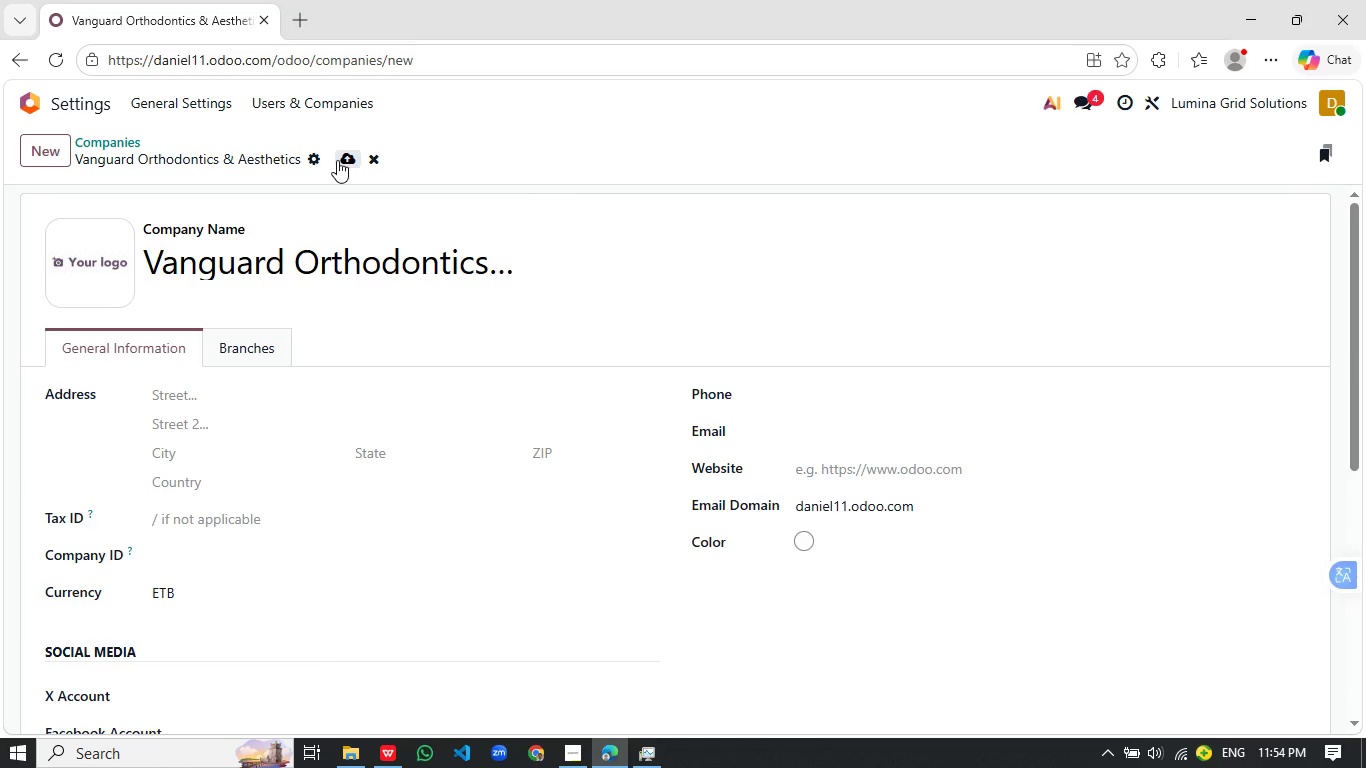 
left_click([337, 160])
 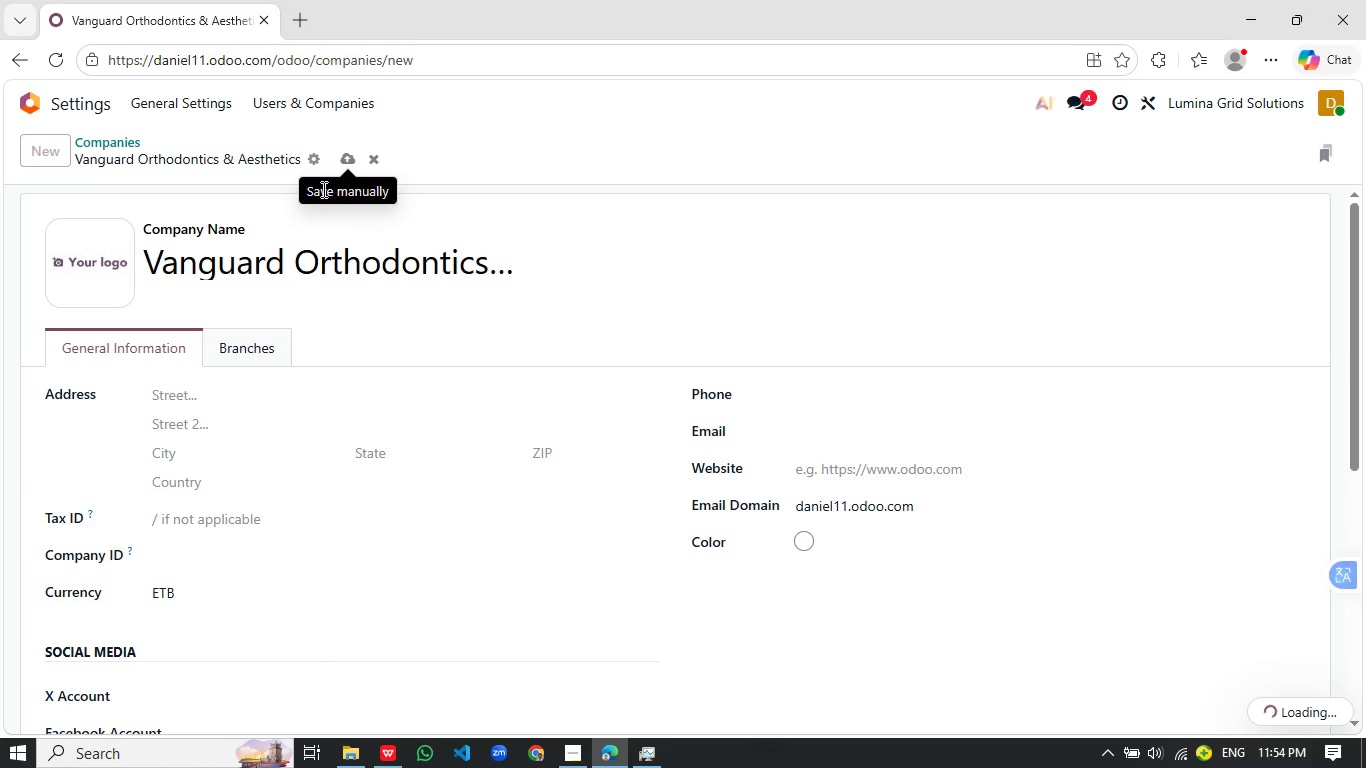 
mouse_move([309, 216])
 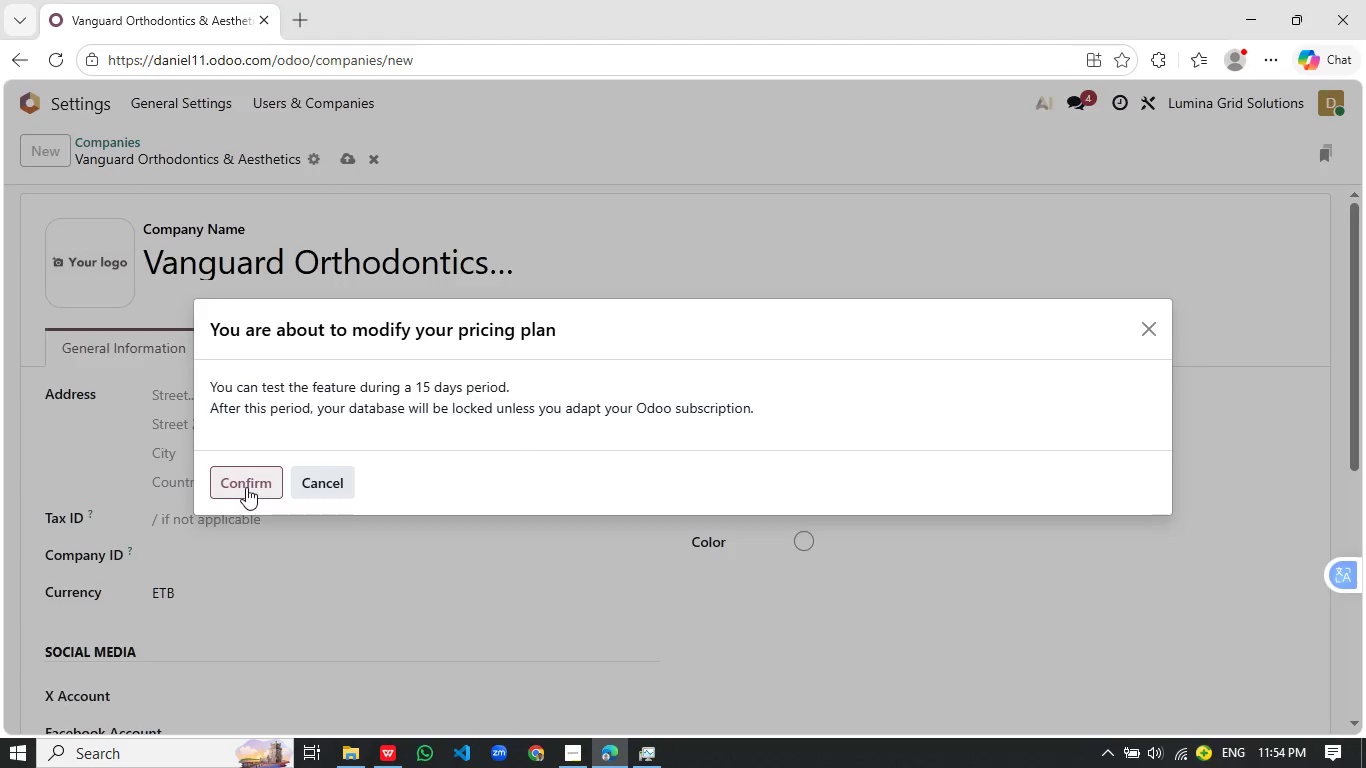 
left_click([246, 487])
 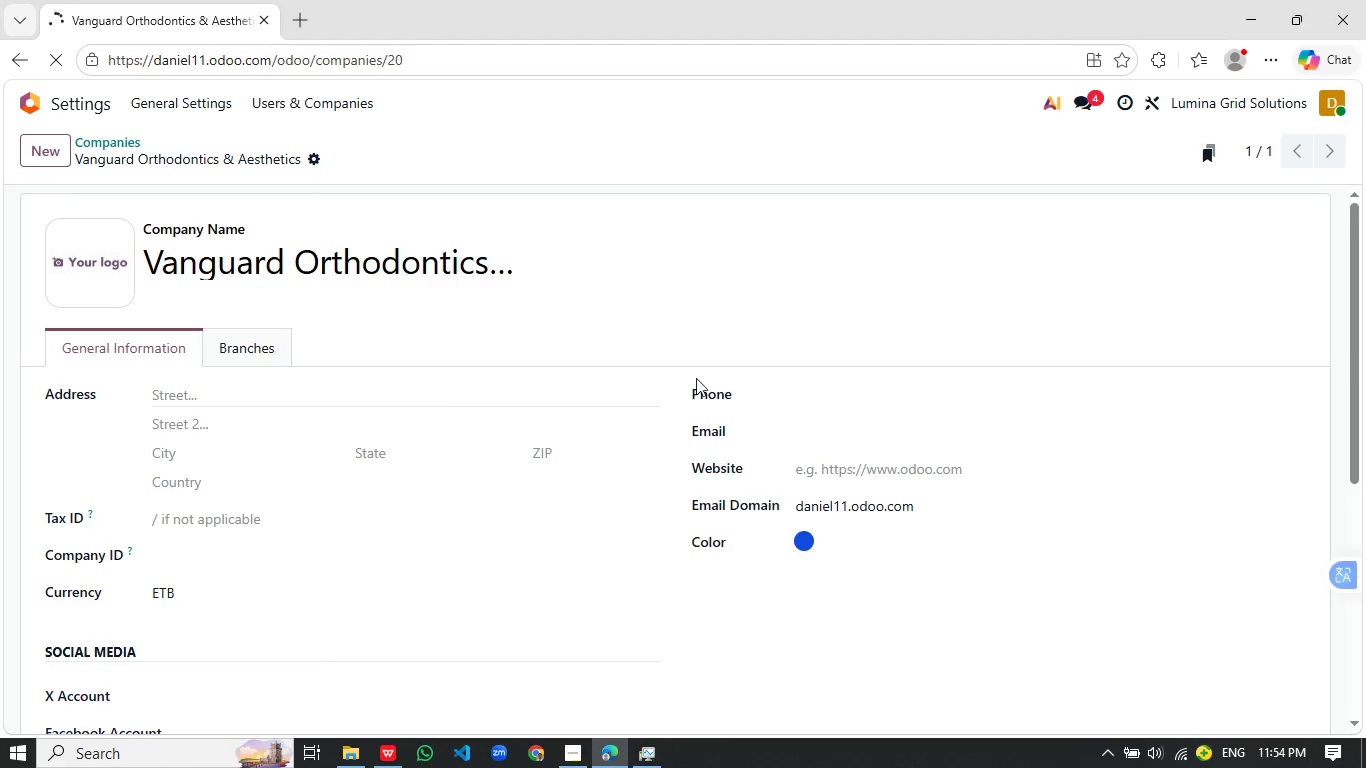 
wait(5.58)
 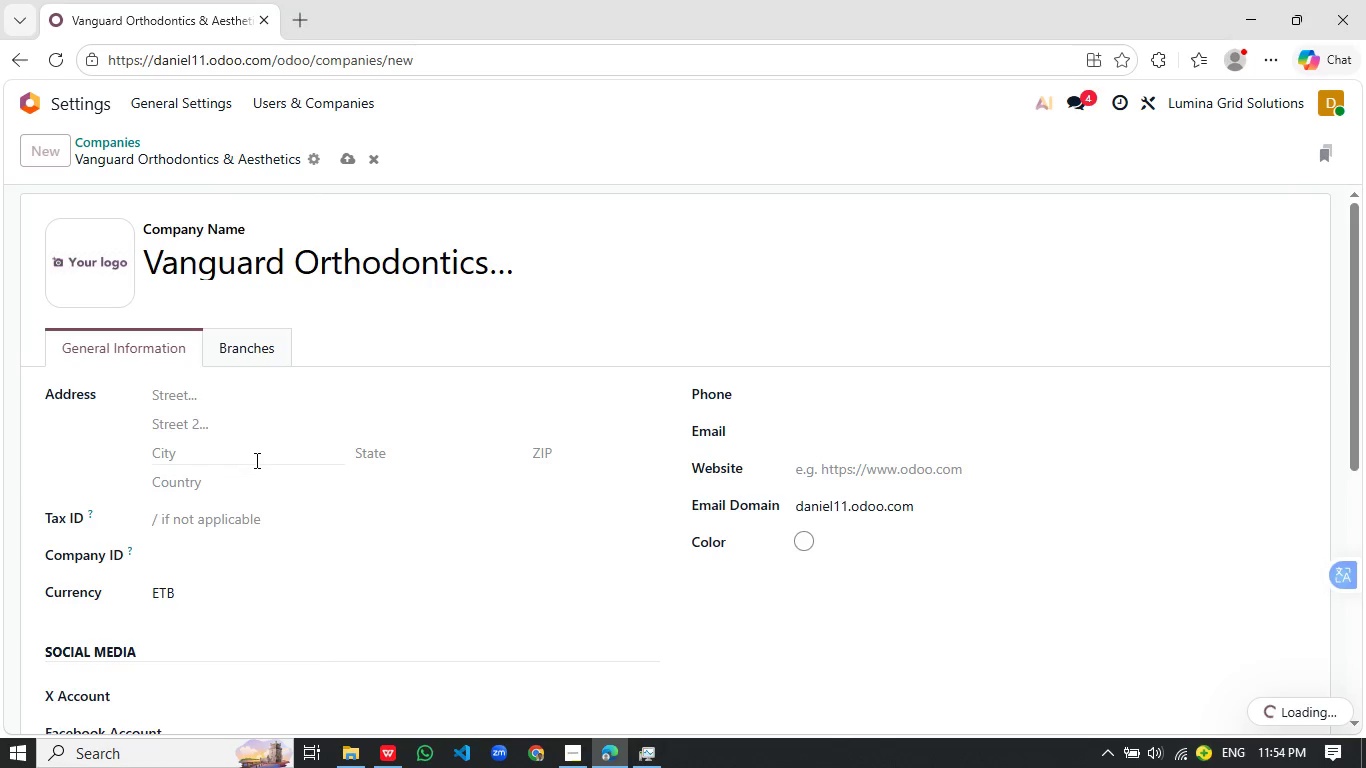 
left_click([1238, 97])
 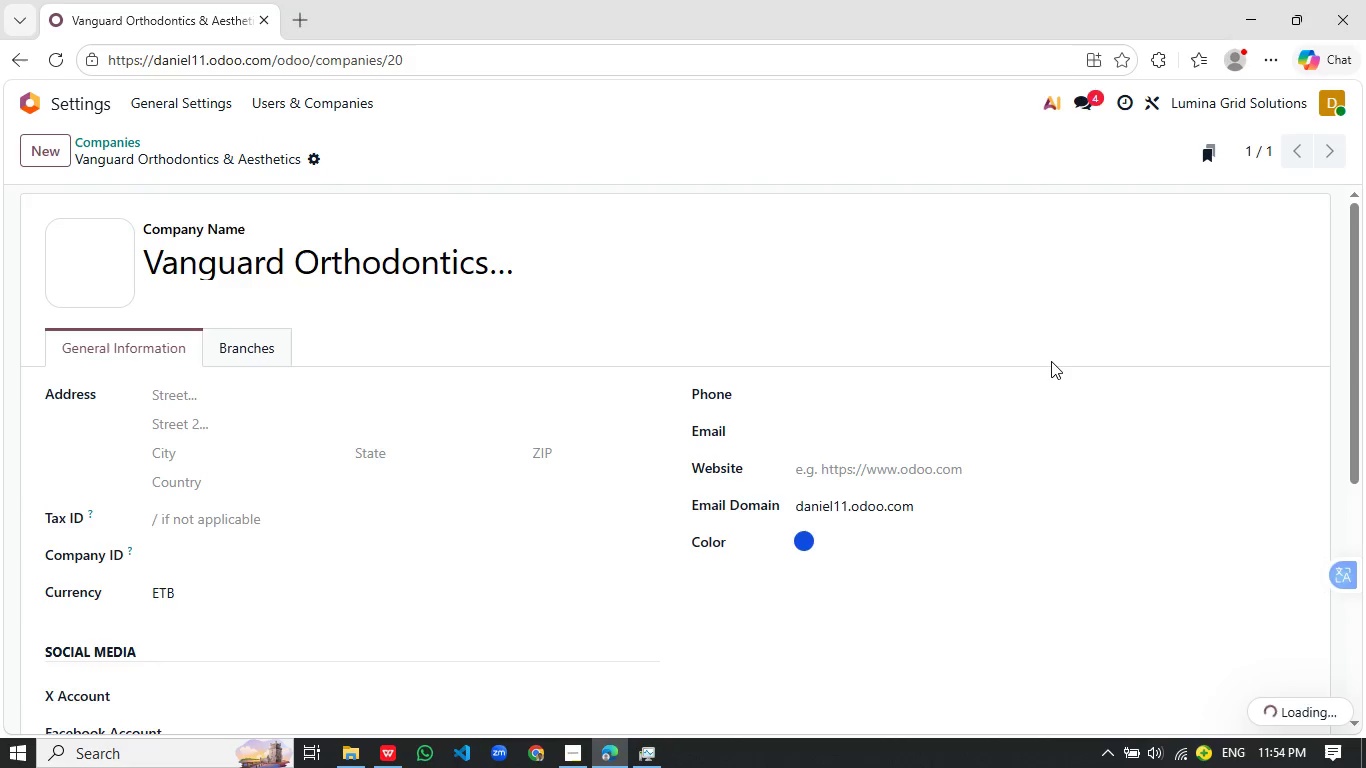 
wait(13.88)
 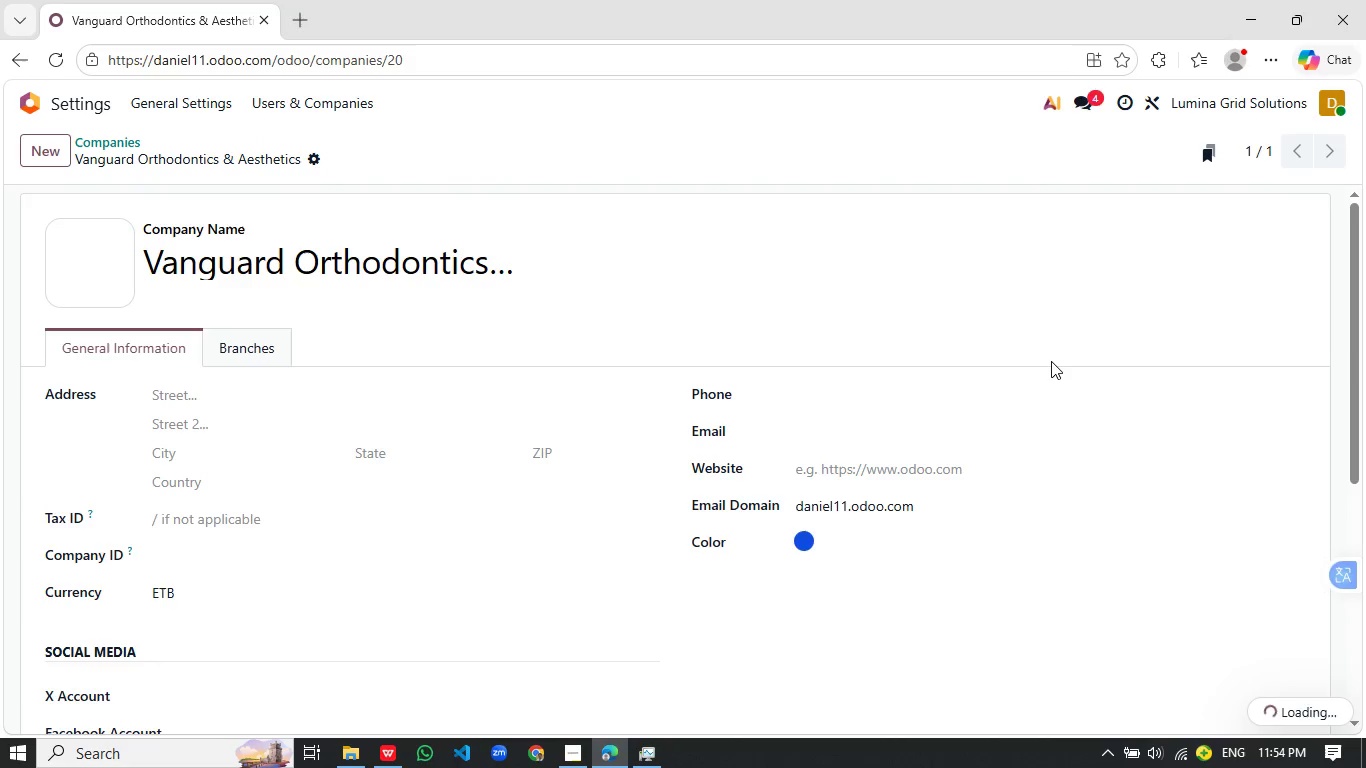 
left_click([1222, 102])
 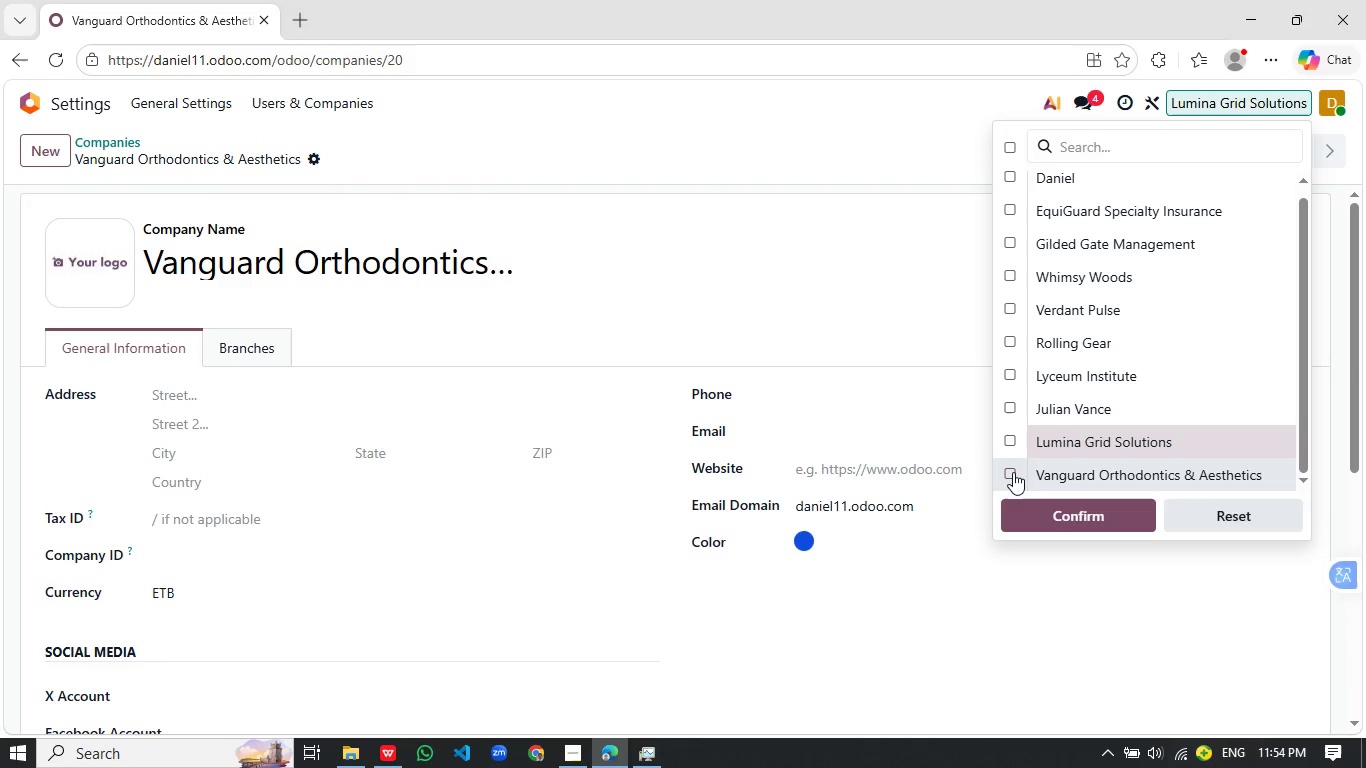 
left_click([1013, 472])
 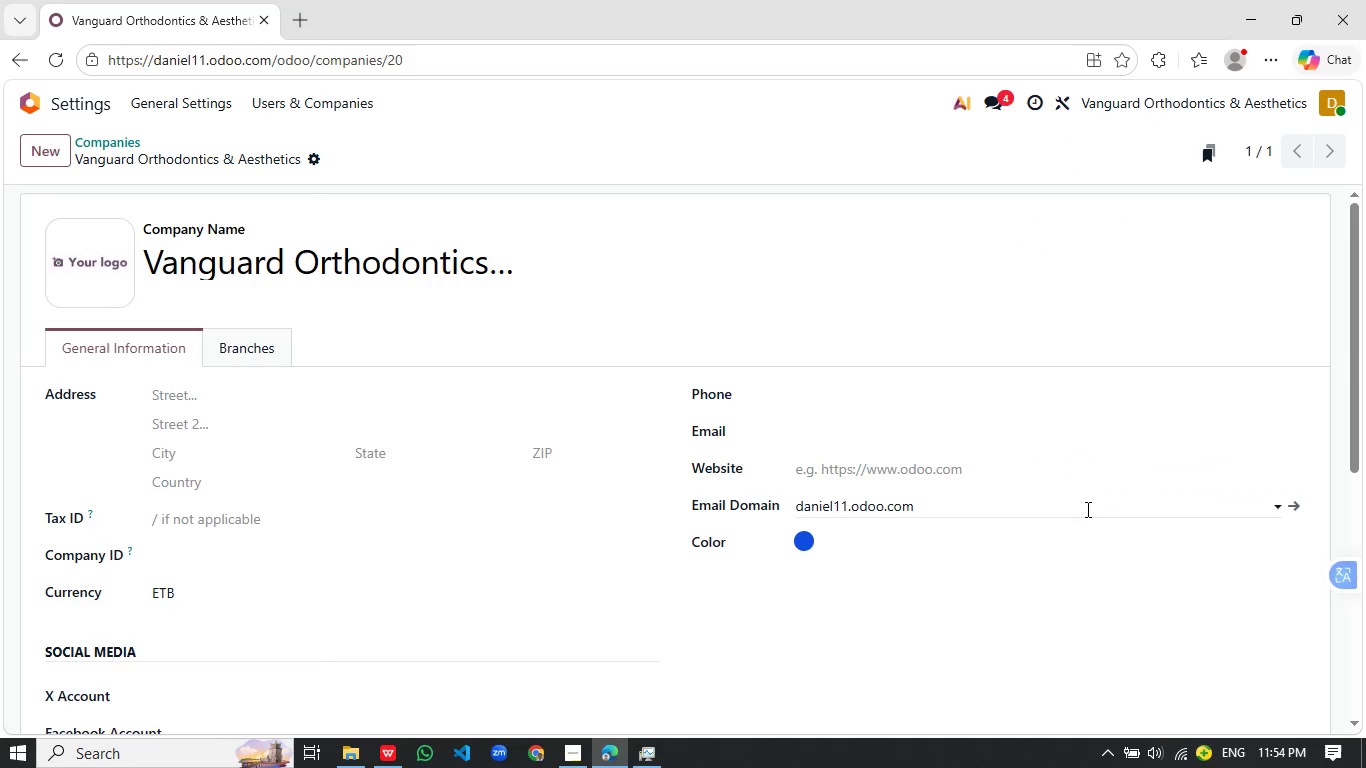 
left_click([1086, 511])
 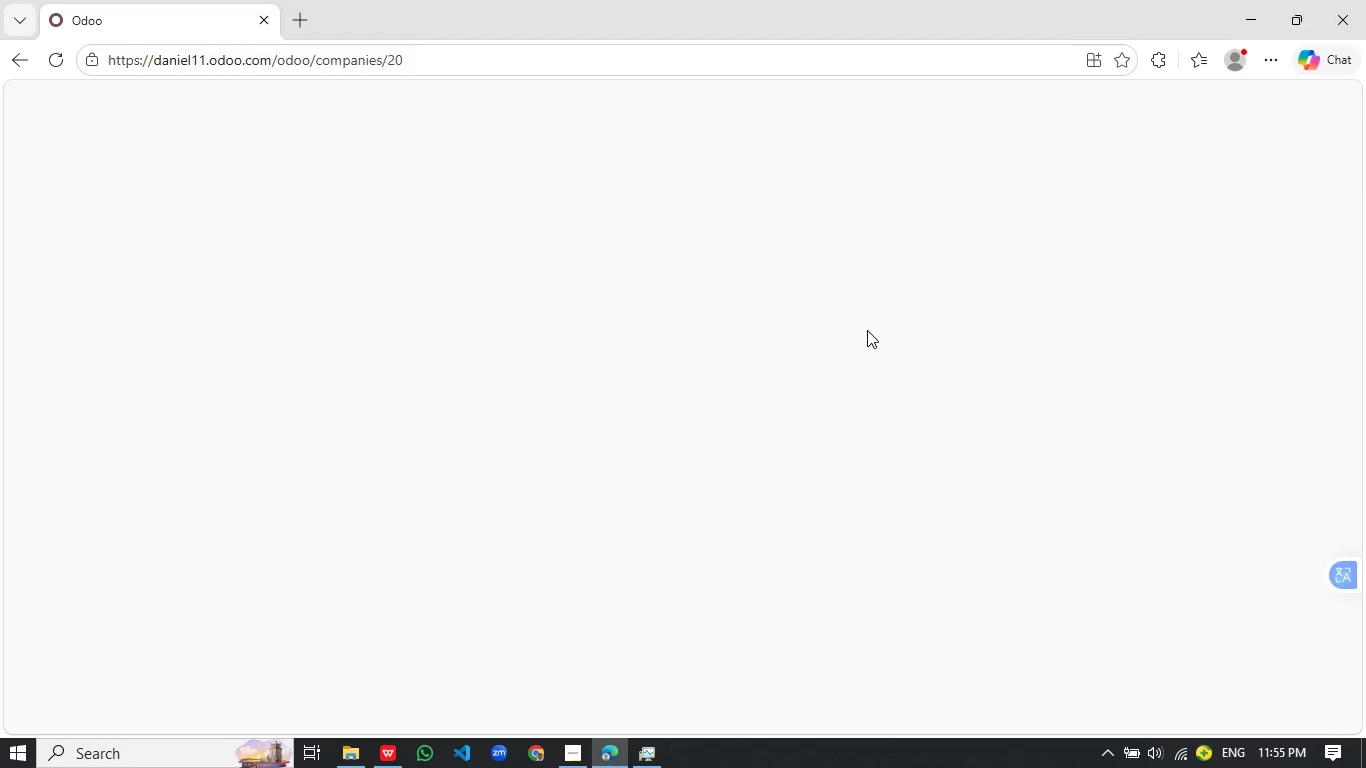 
wait(13.3)
 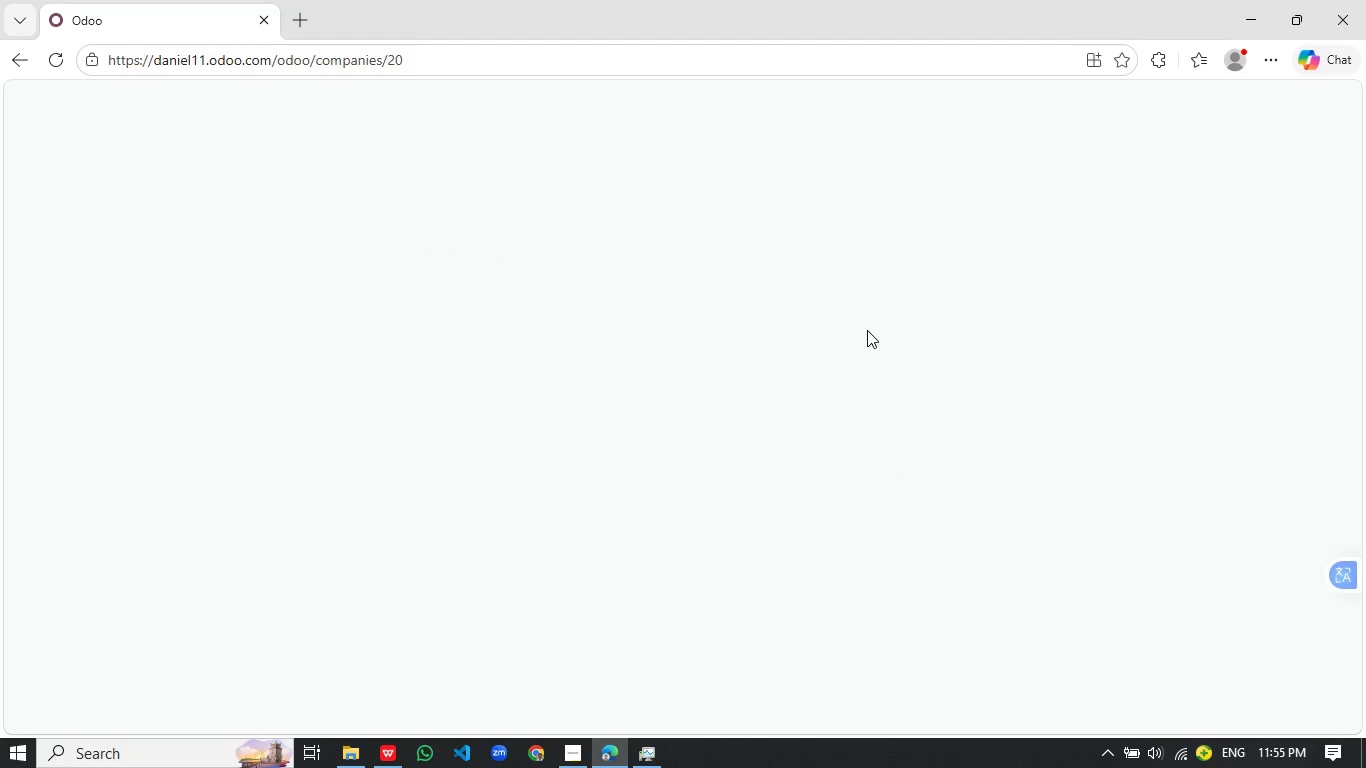 
left_click([59, 104])
 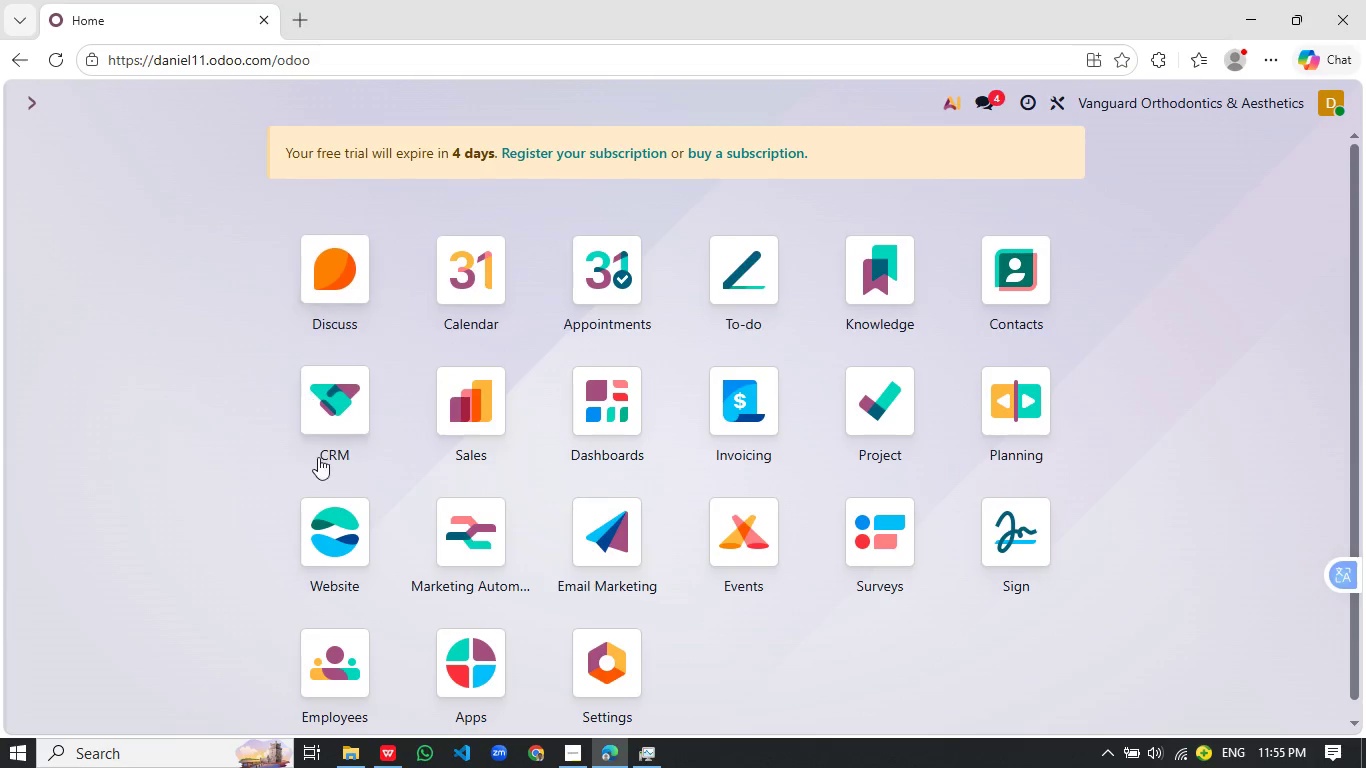 
left_click([341, 529])
 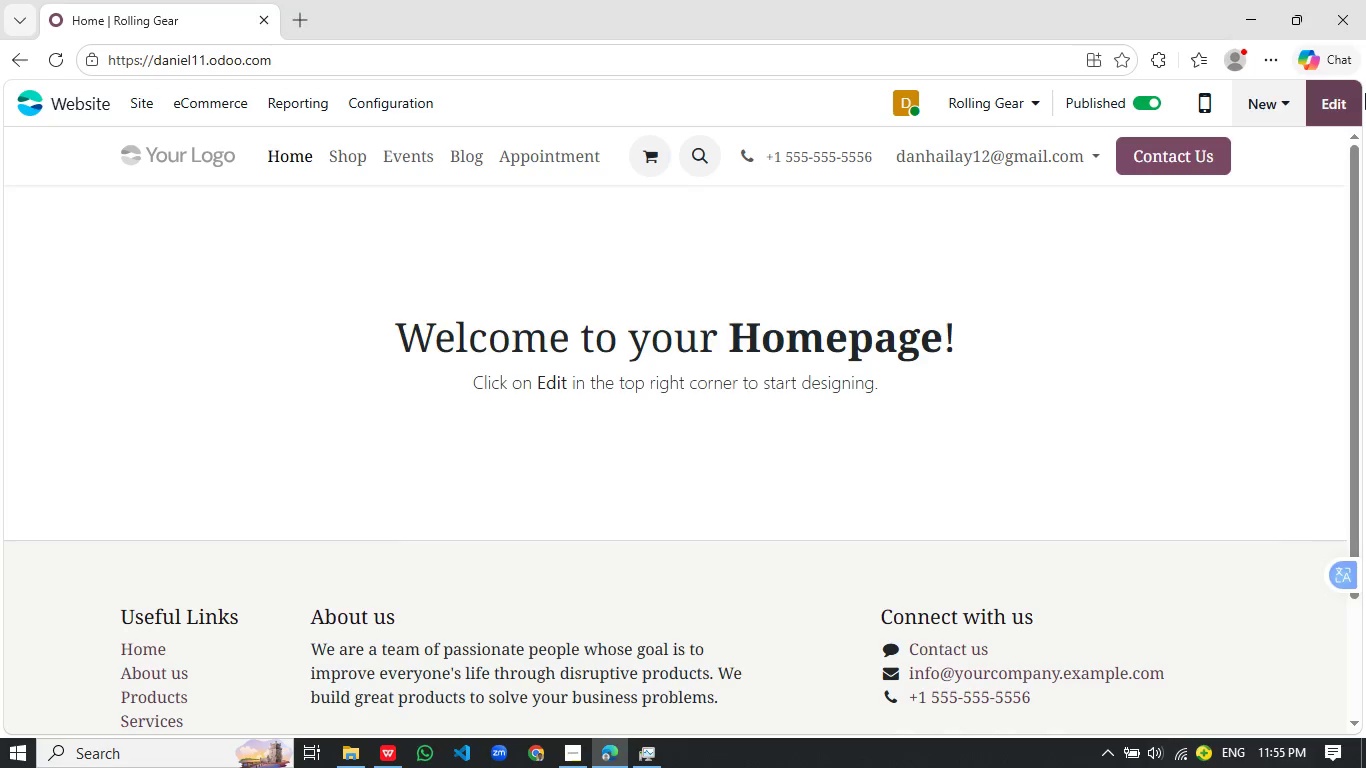 
wait(13.16)
 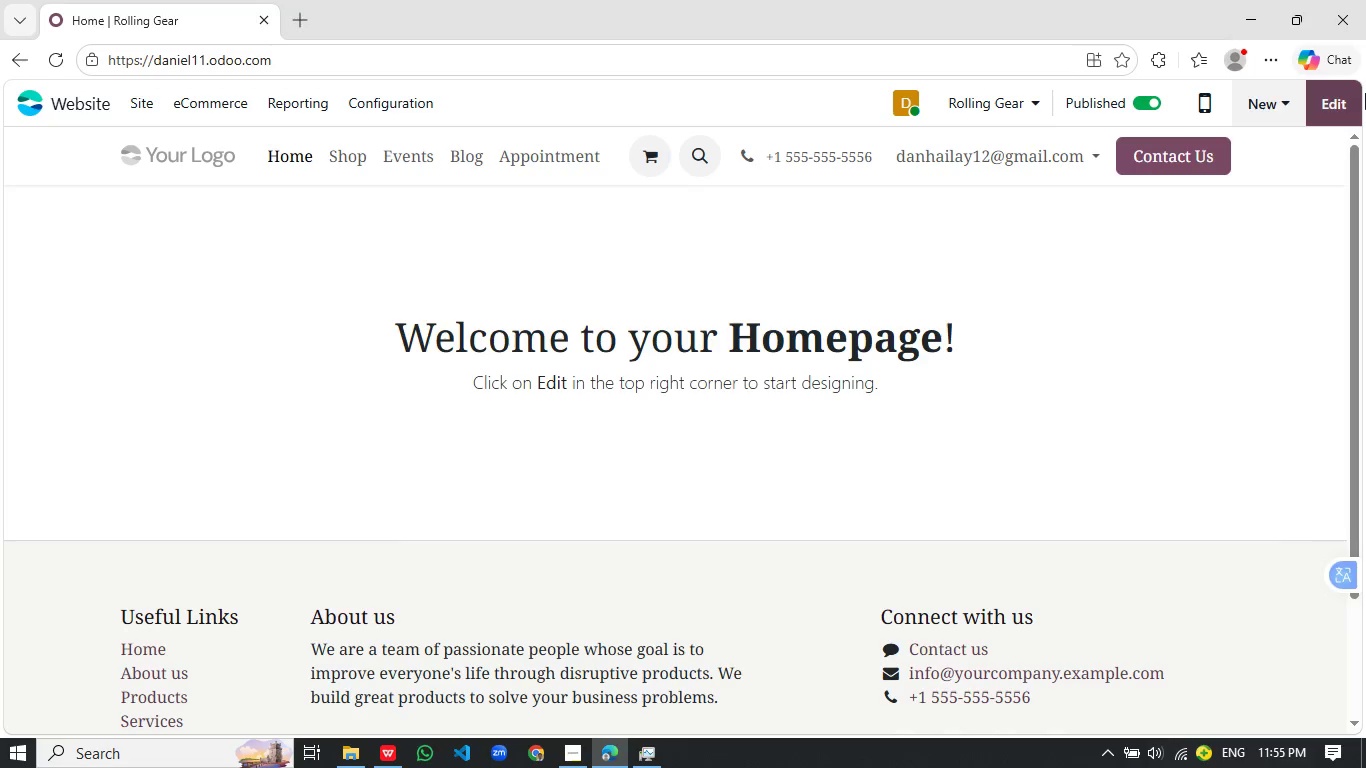 
left_click([135, 106])
 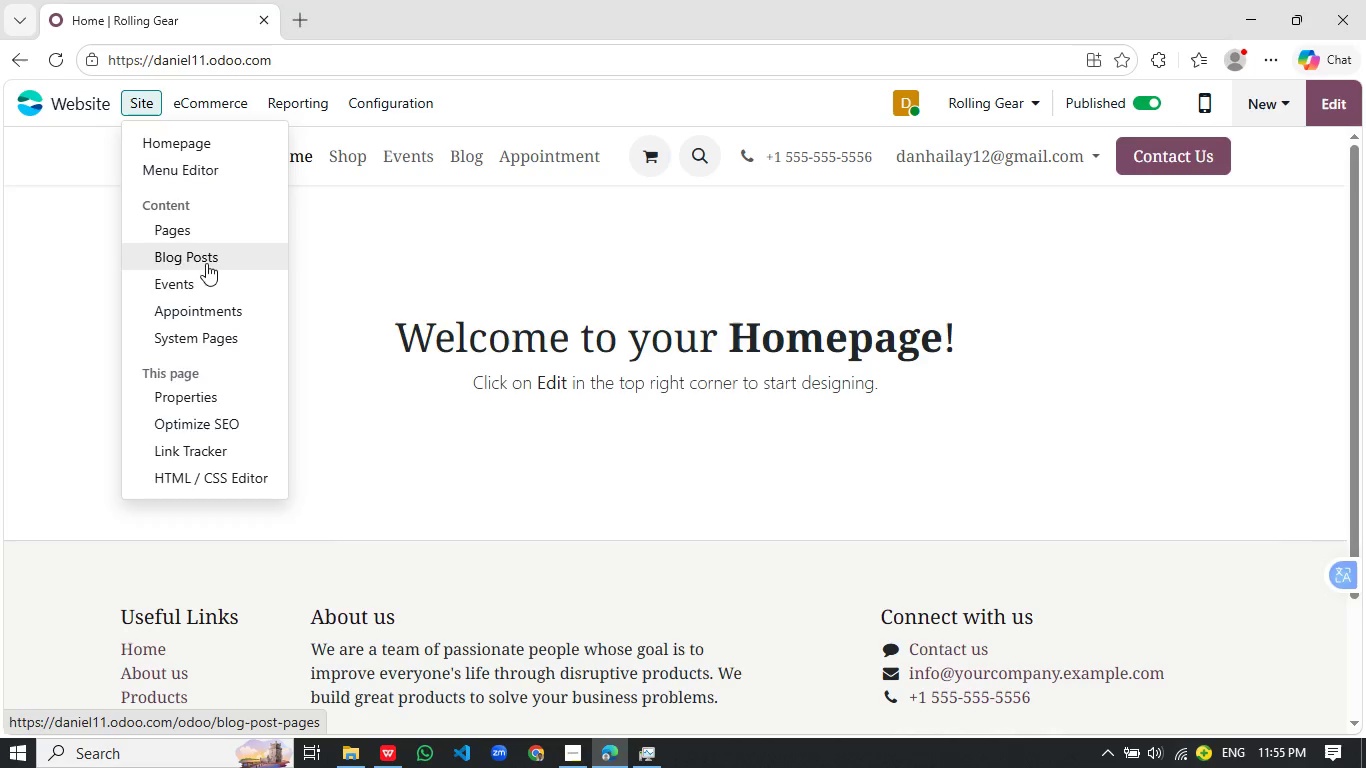 
left_click([206, 263])
 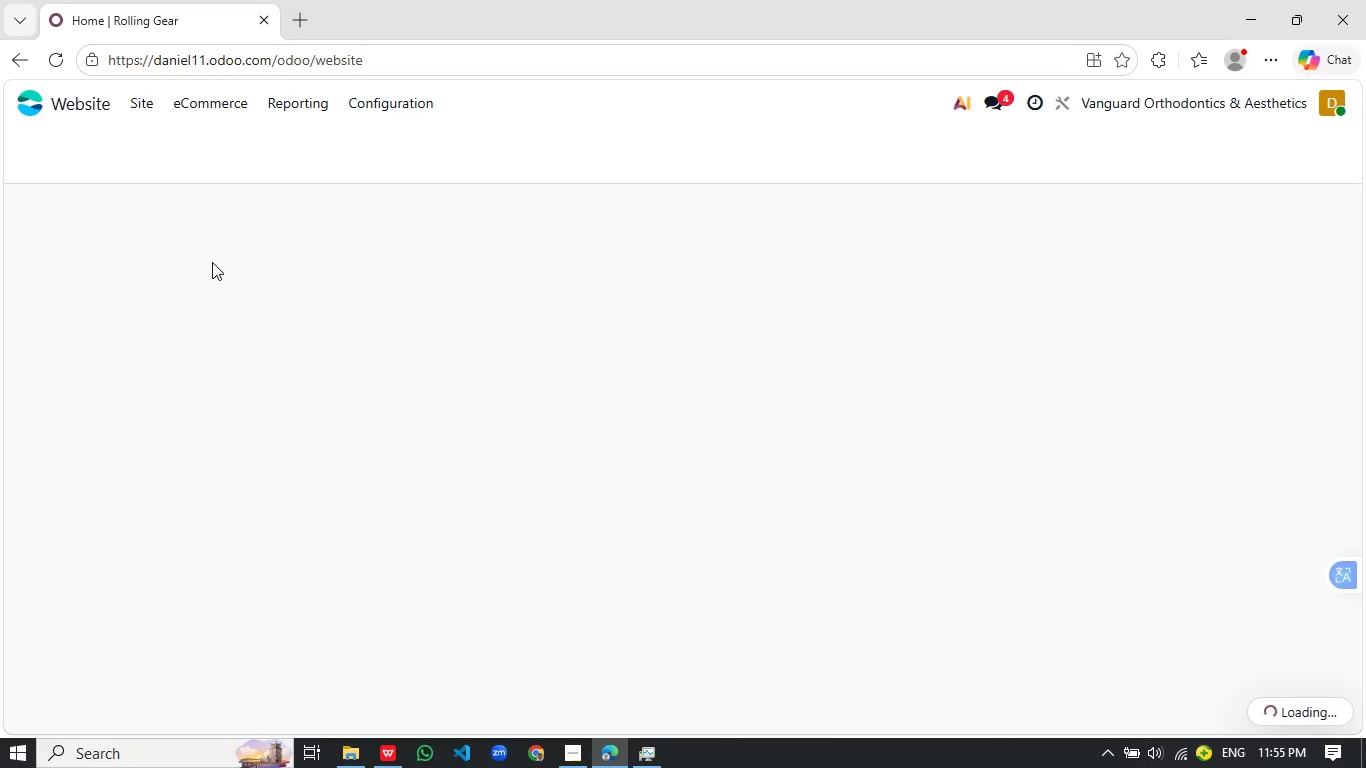 
wait(9.23)
 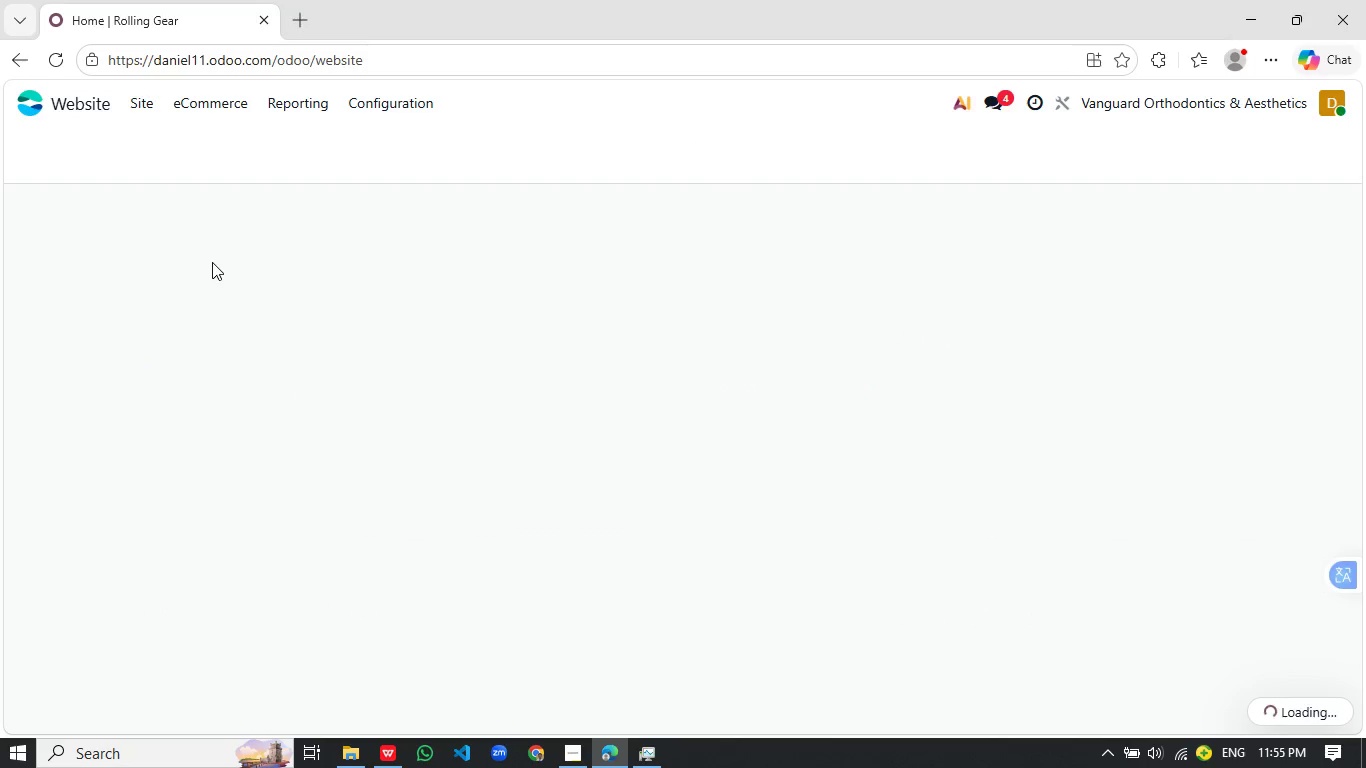 
left_click([618, 150])
 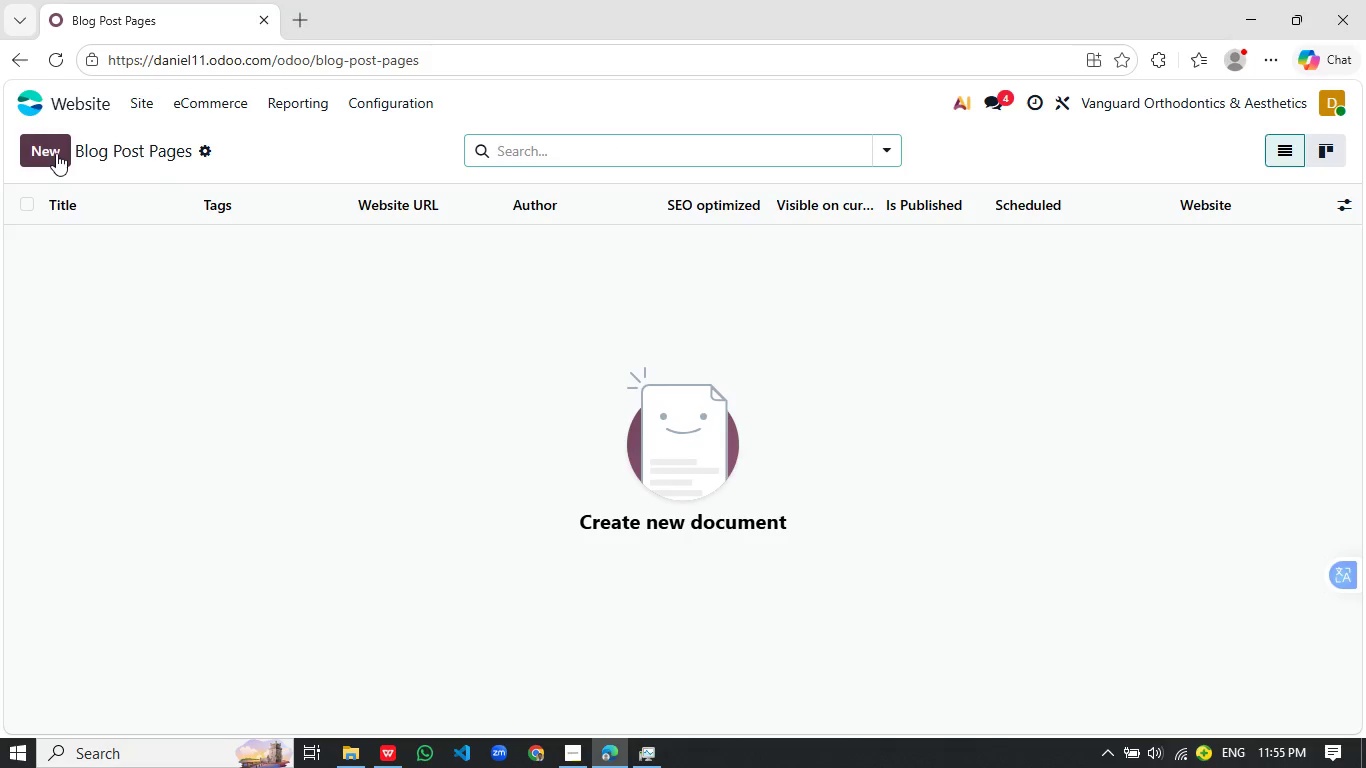 
left_click([56, 153])
 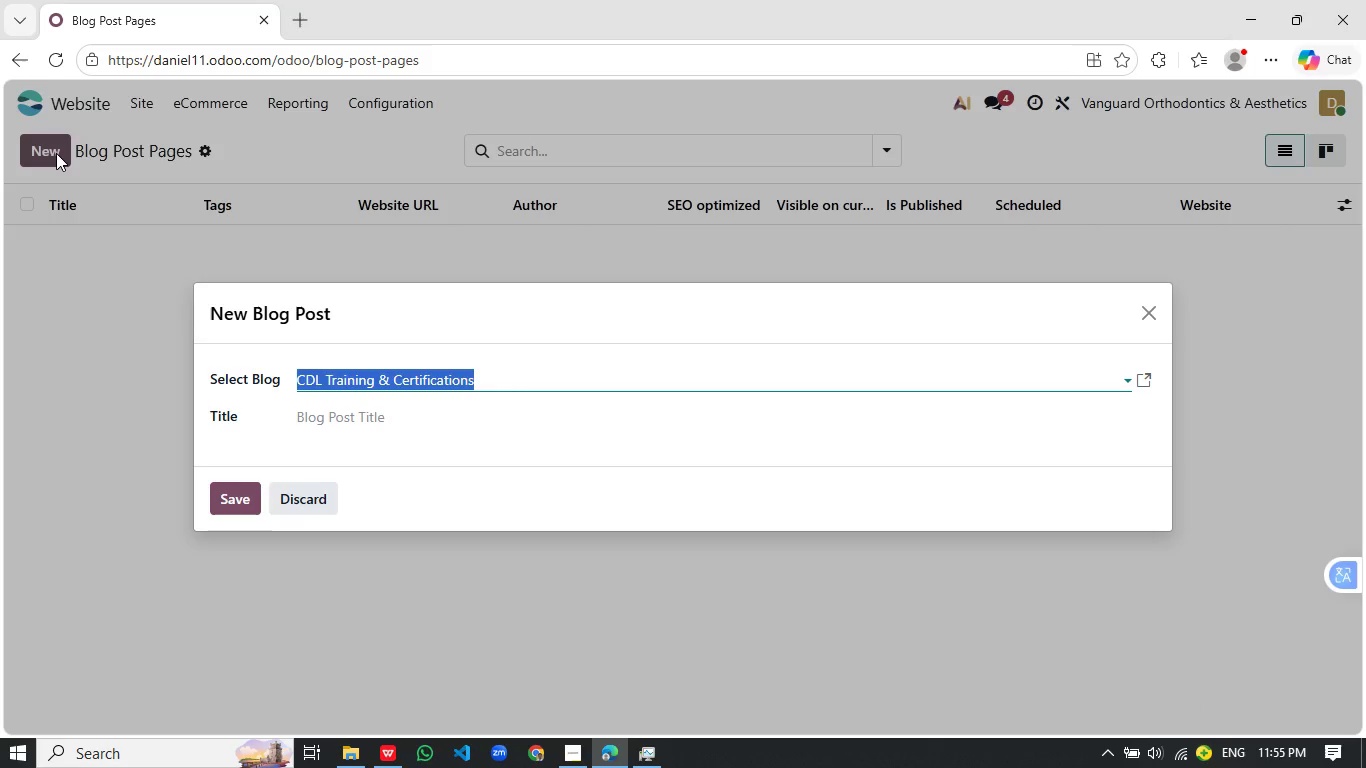 
wait(15.94)
 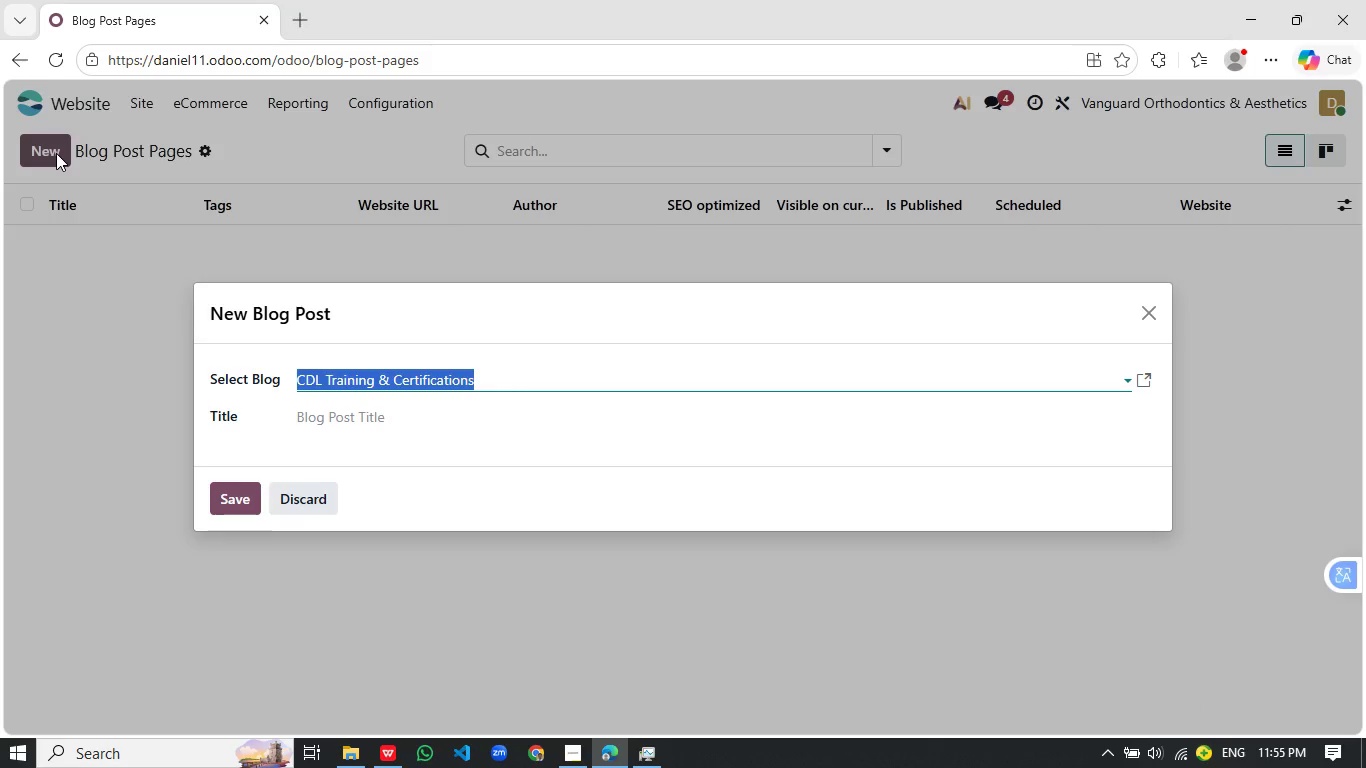 
type(Teen)
 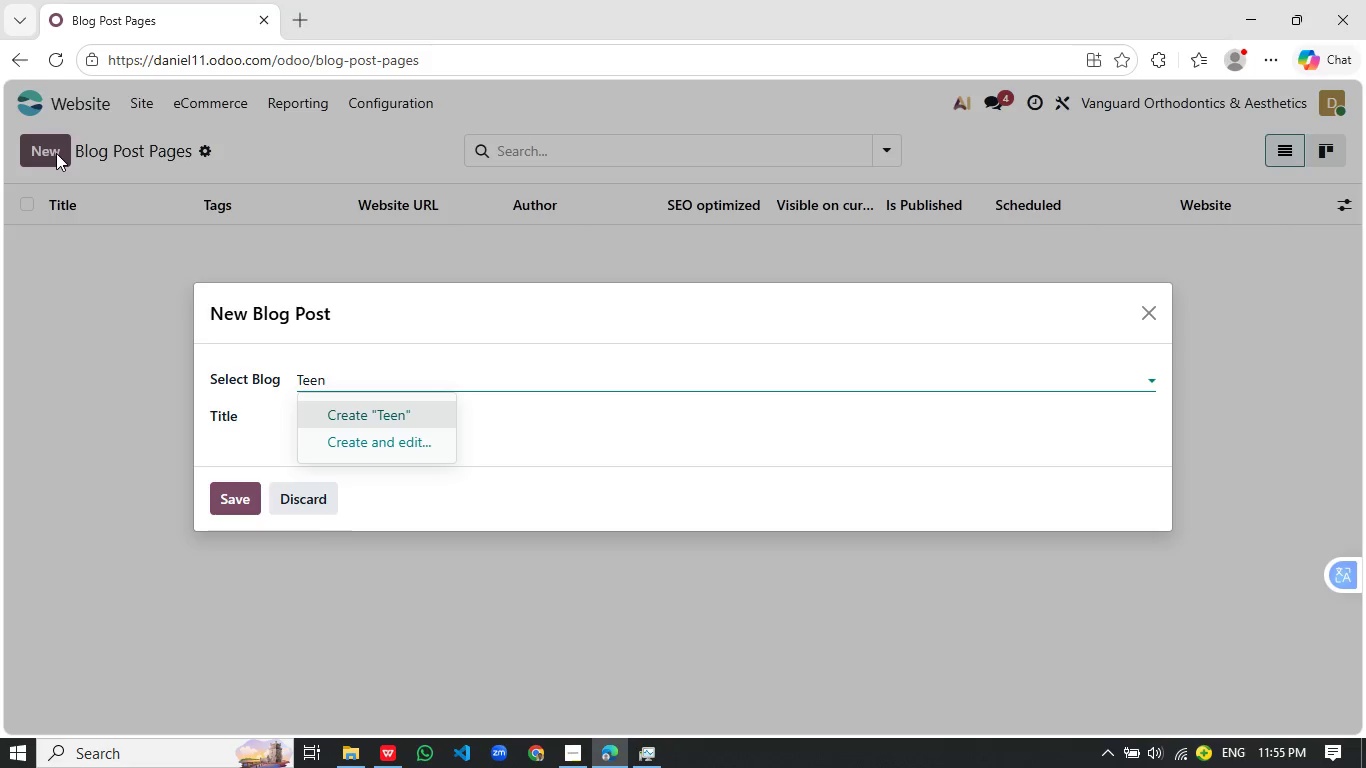 
type( Orthodontic HEALth HU)
key(Backspace)
type(UB)
 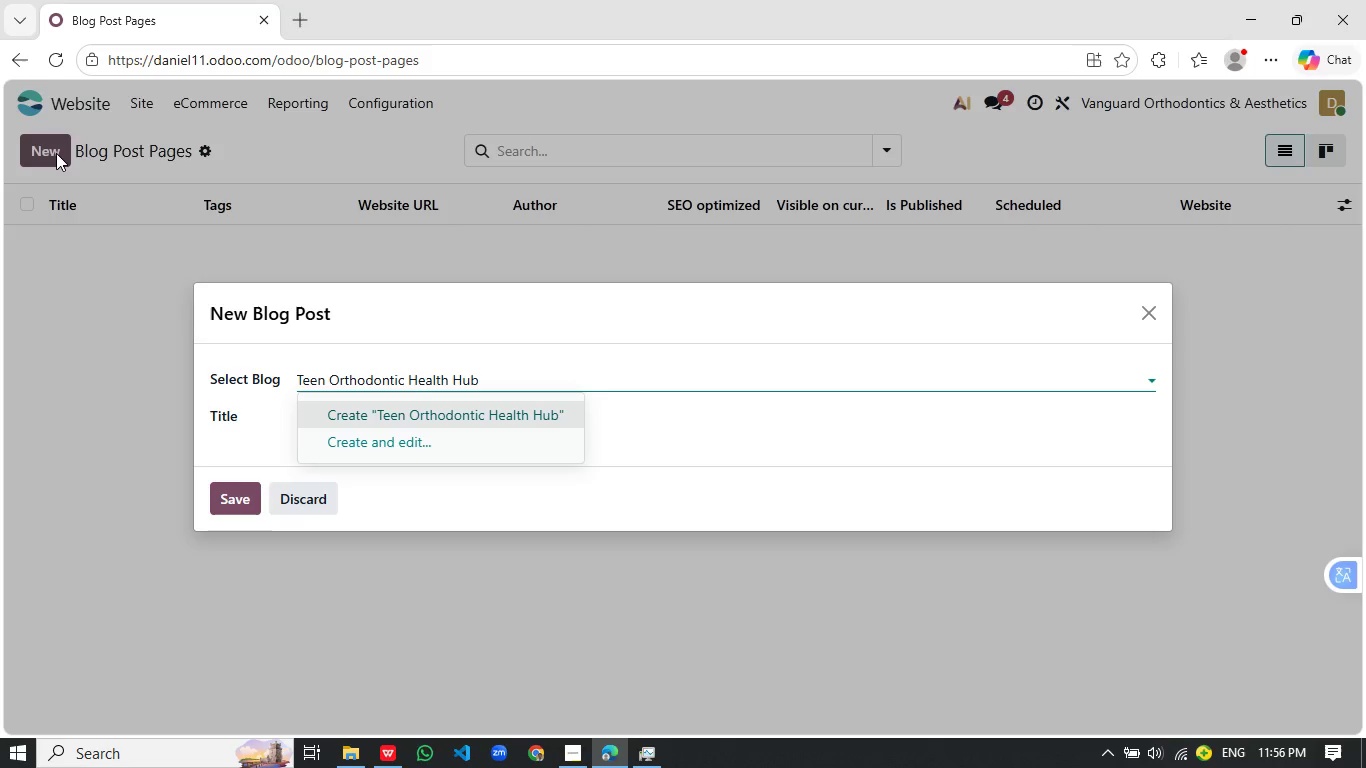 
wait(6.75)
 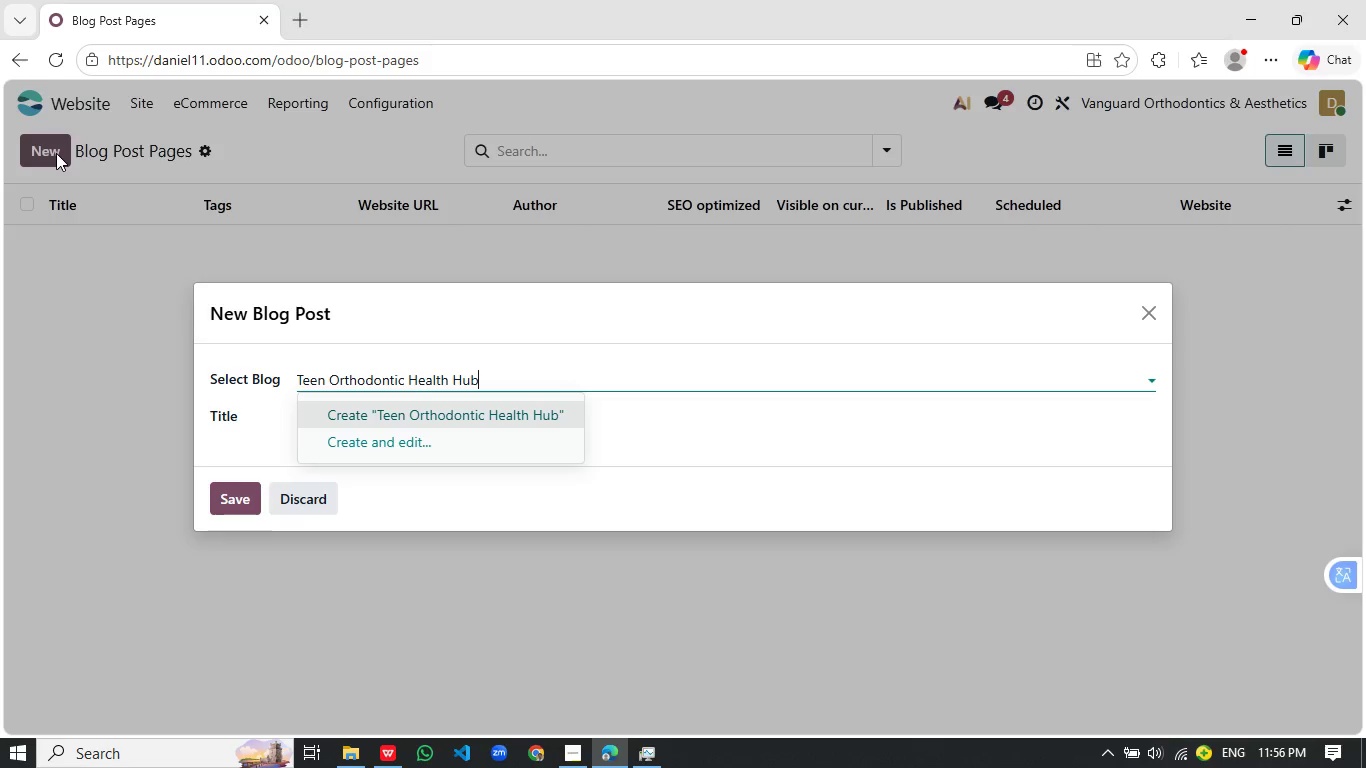 
left_click([493, 419])
 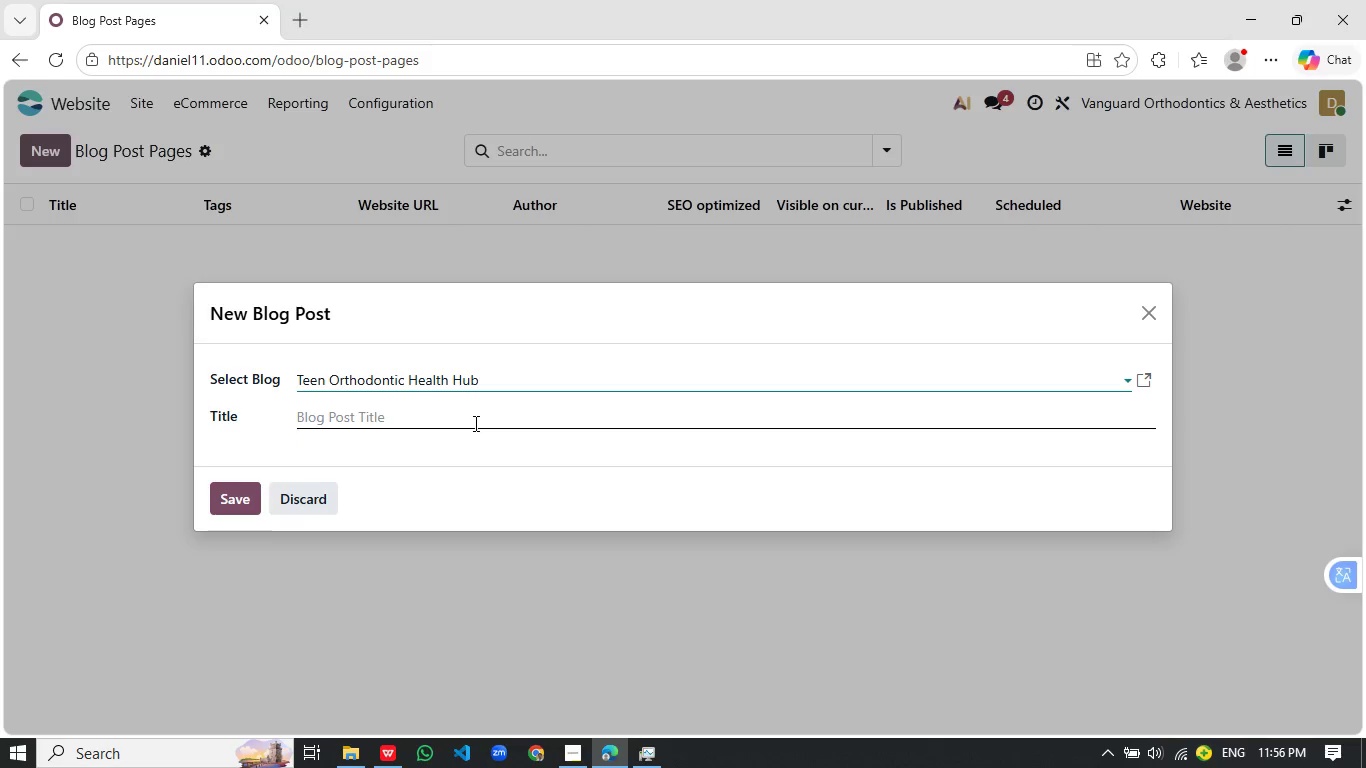 
wait(13.28)
 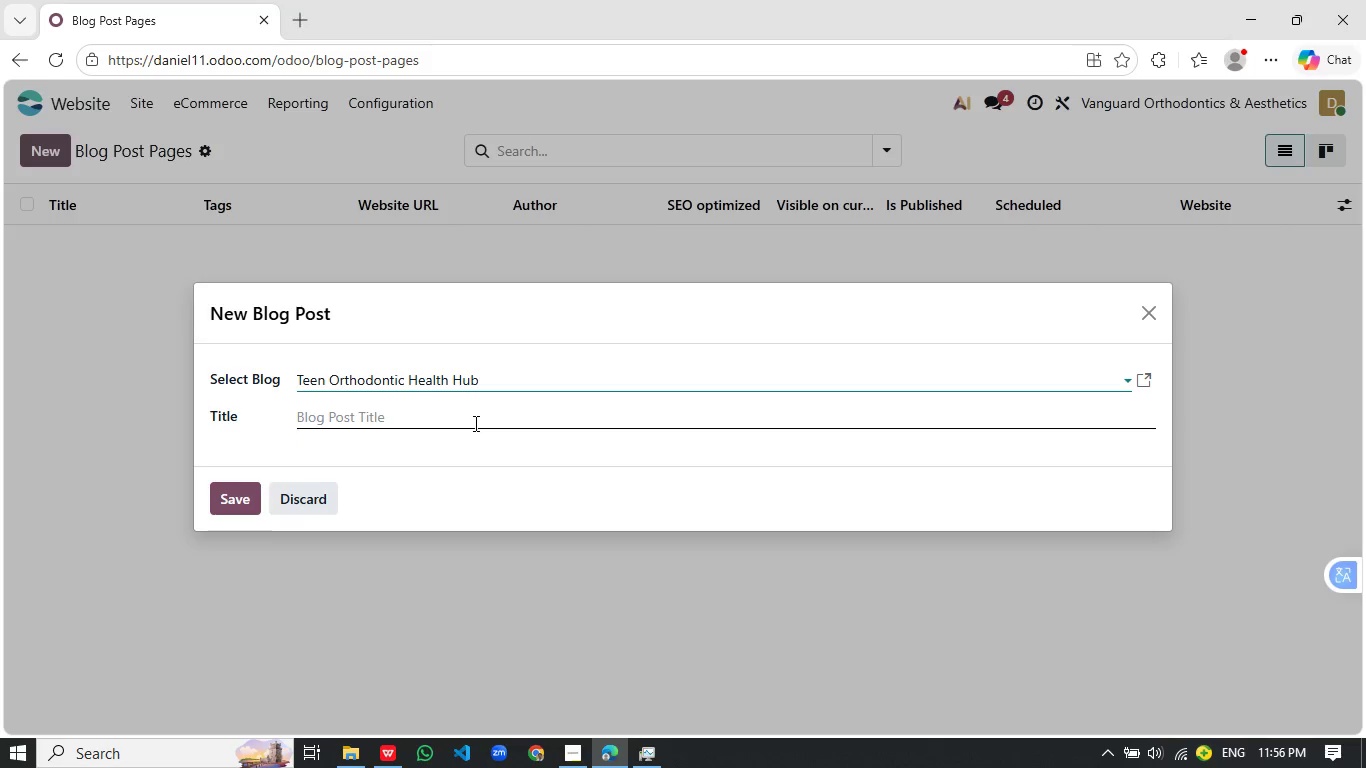 
left_click([474, 423])
 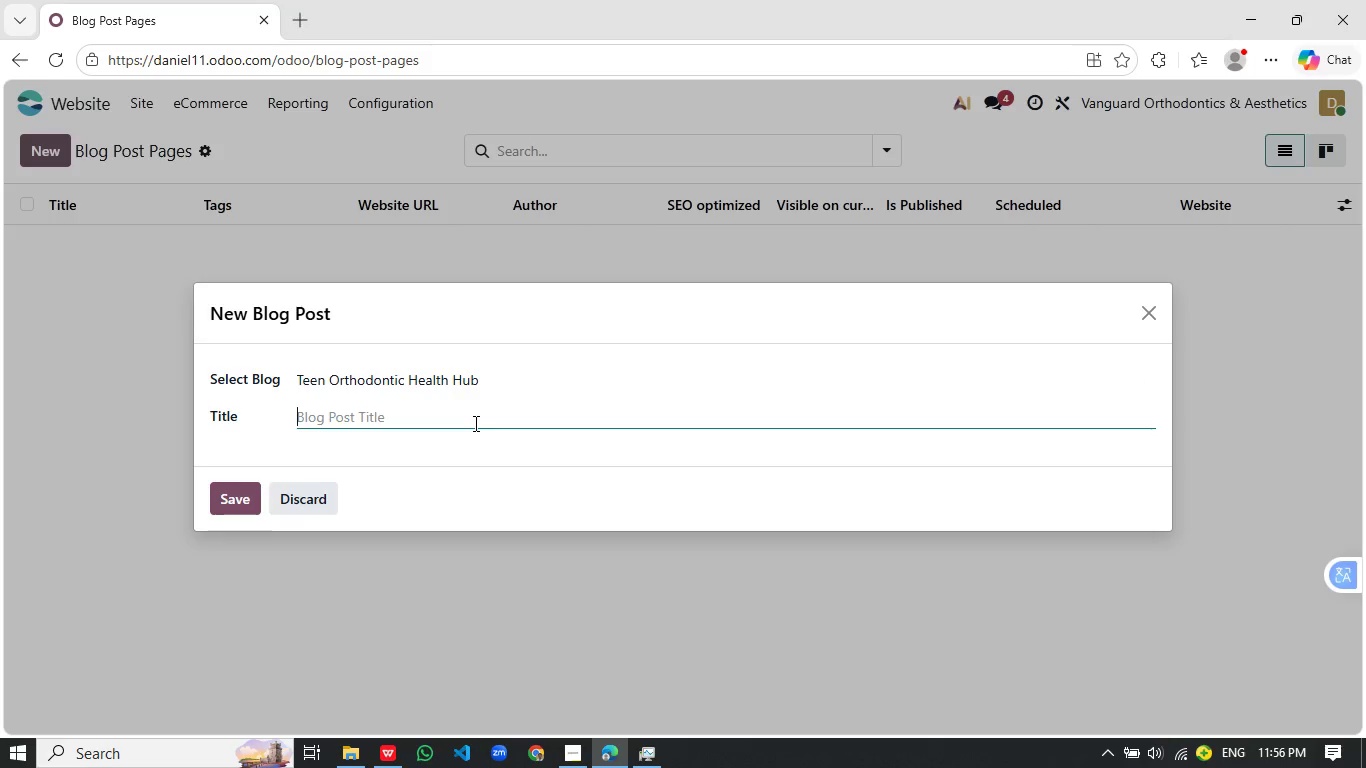 
type(Wht)
key(Backspace)
type(y late summer is the Best Time for C)
key(Backspace)
type(V)
key(Backspace)
type(Braces)
 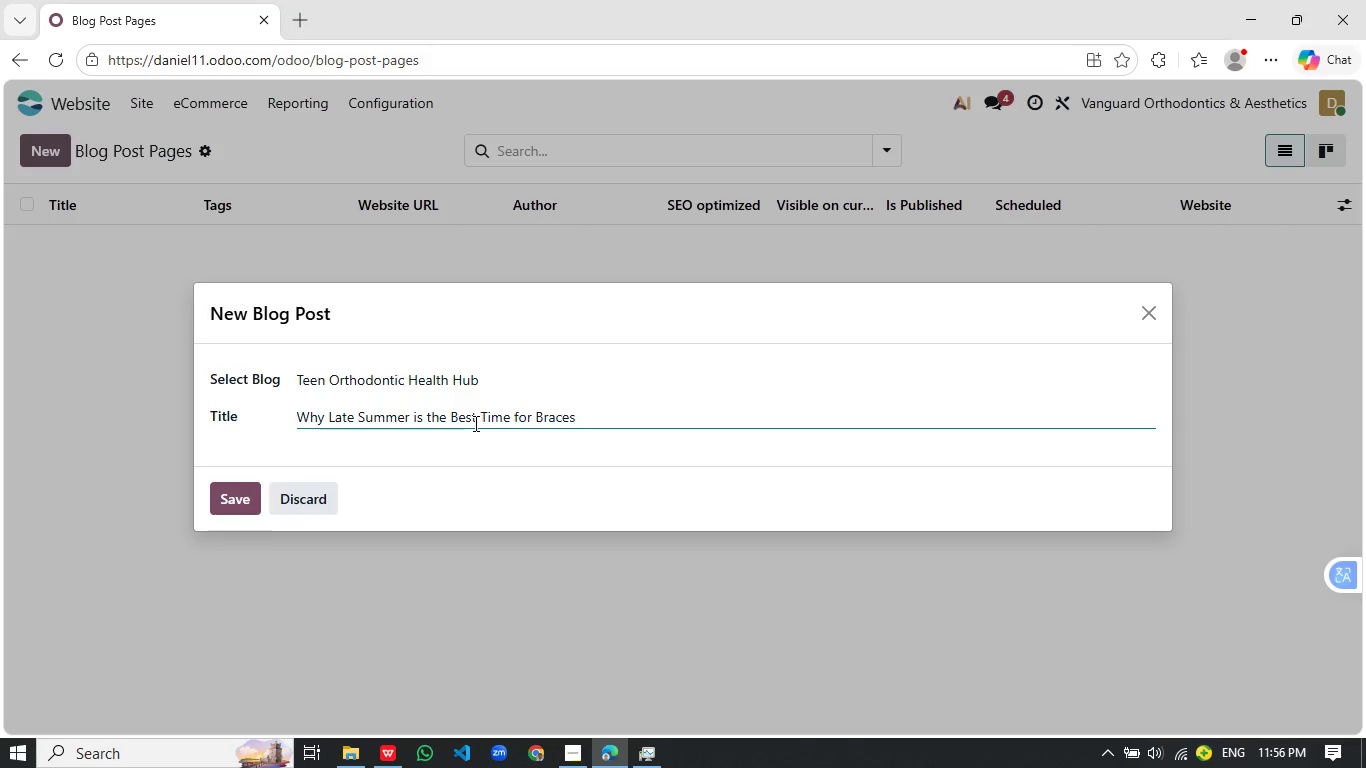 
left_click([222, 491])
 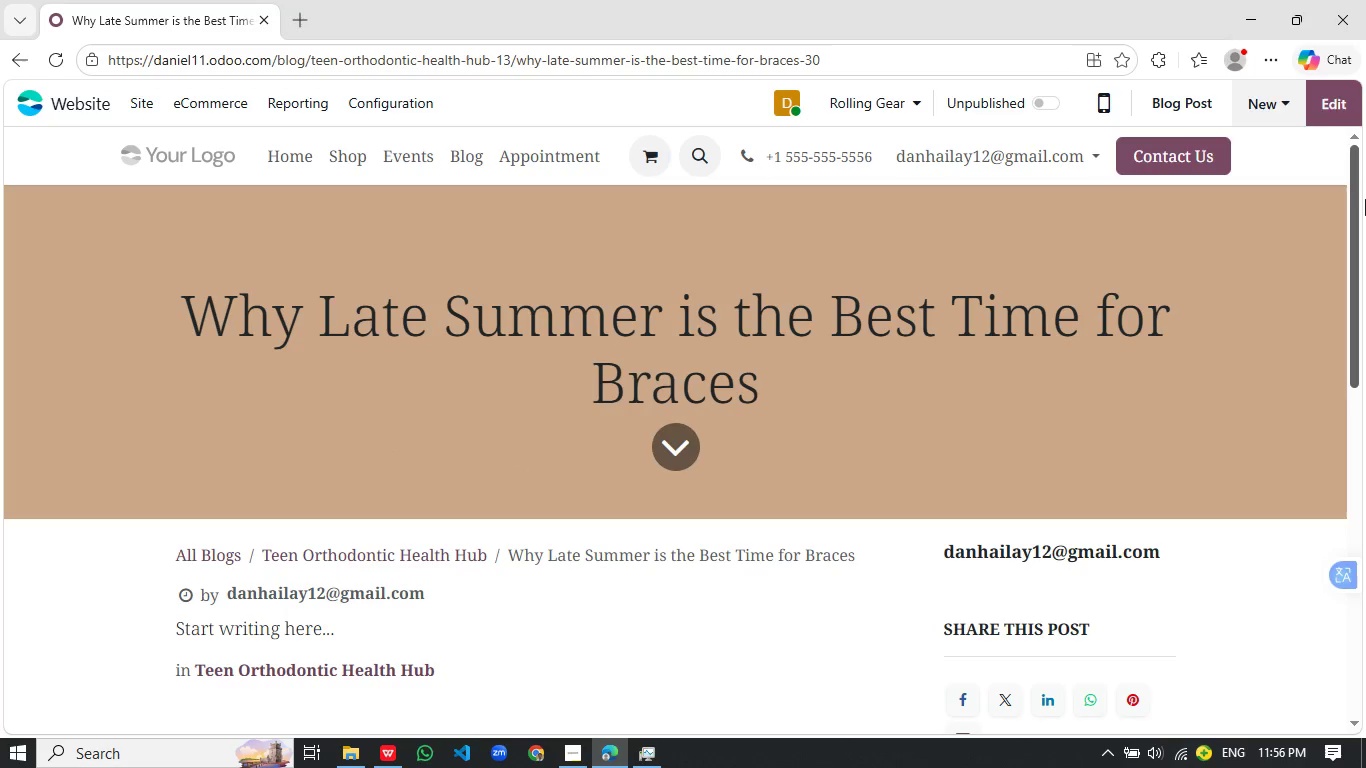 
wait(7.77)
 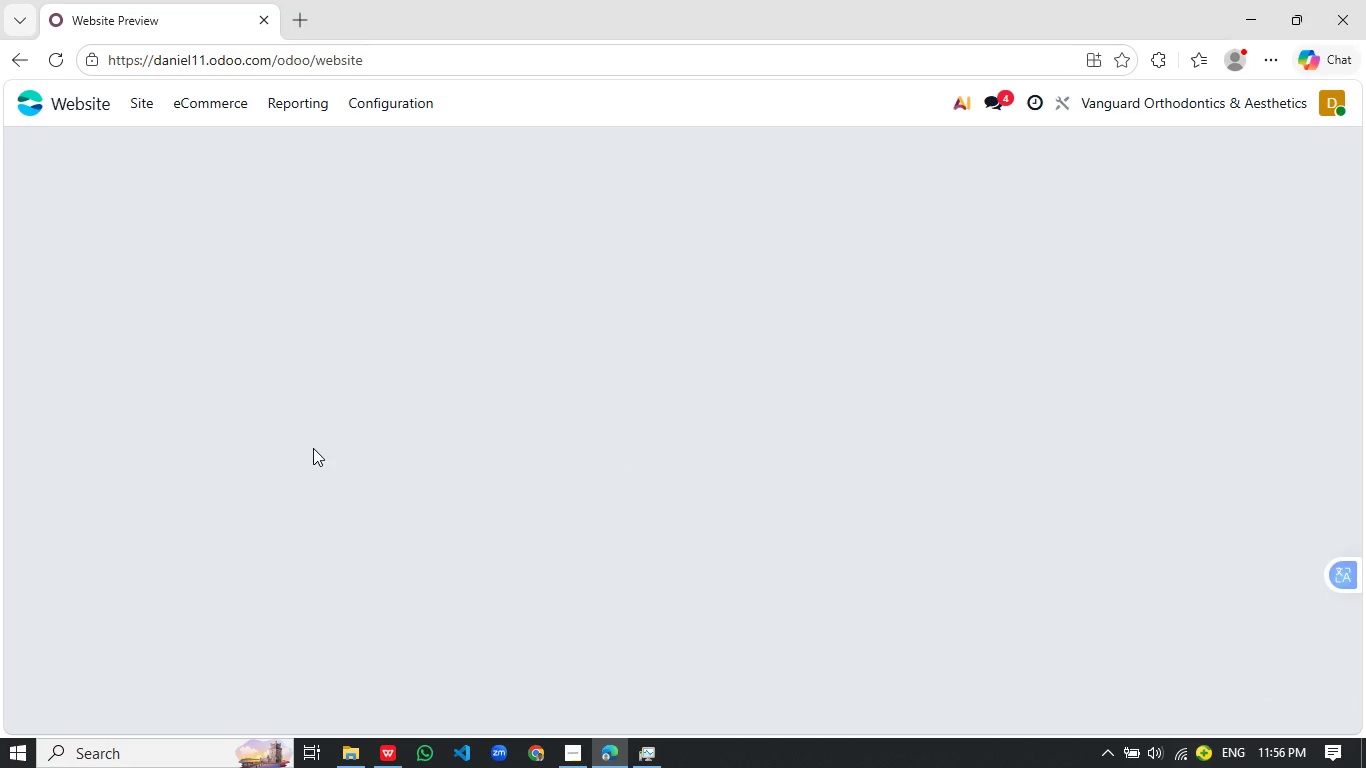 
left_click([1341, 107])
 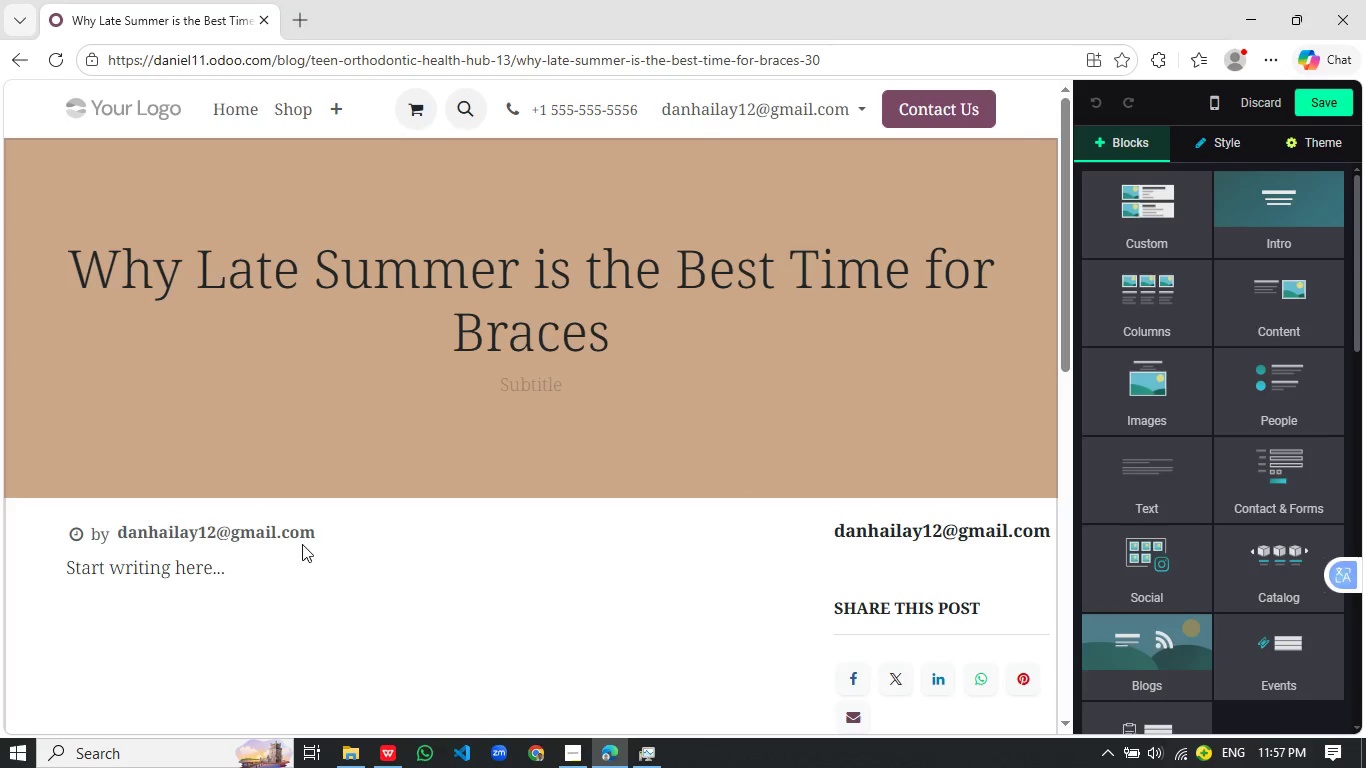 
left_click([299, 533])
 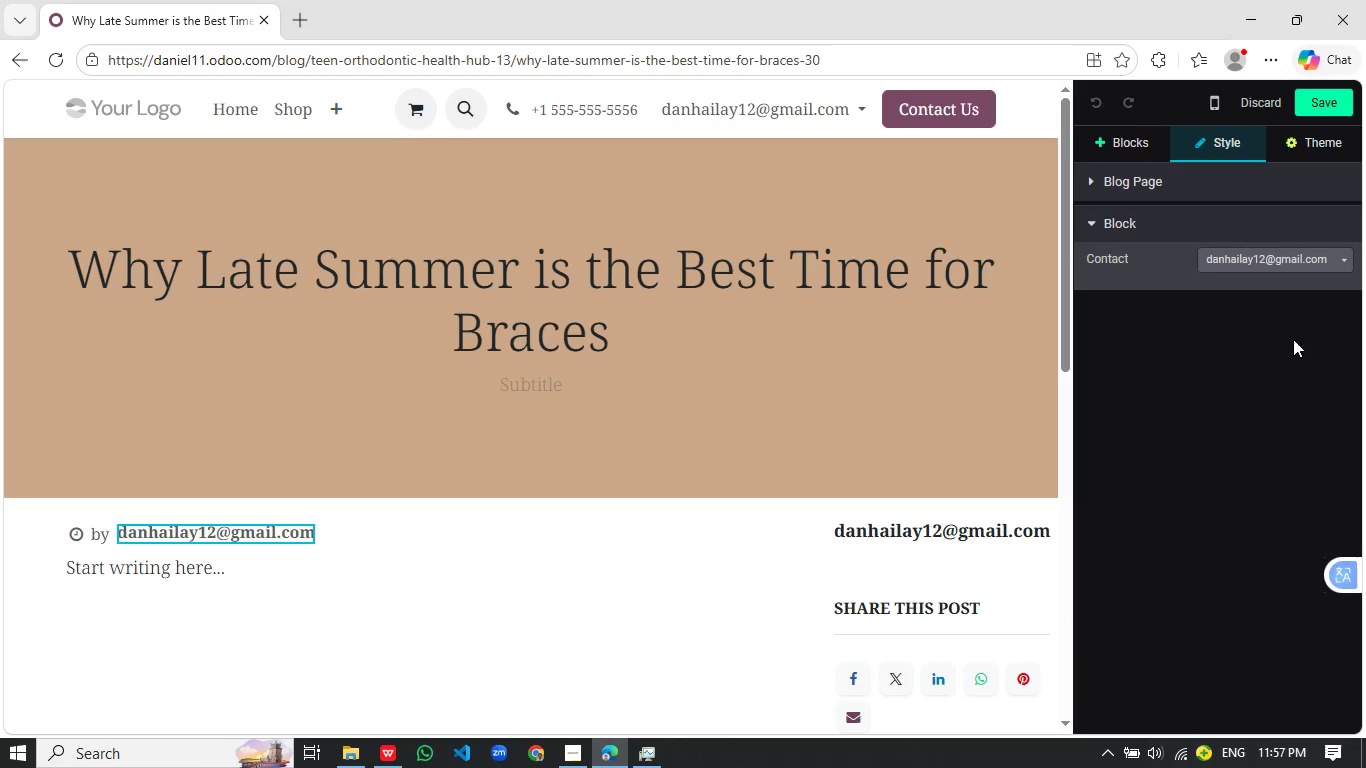 
wait(5.64)
 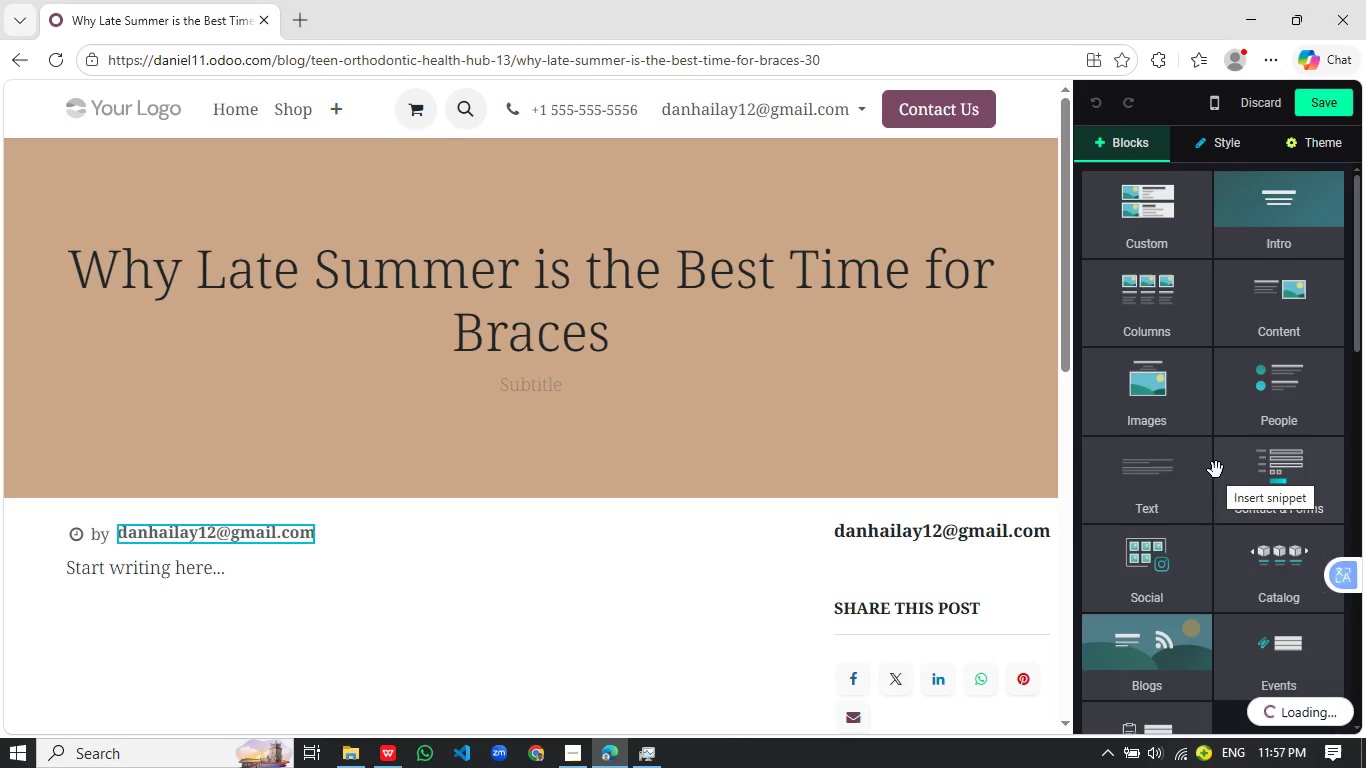 
left_click([1337, 255])
 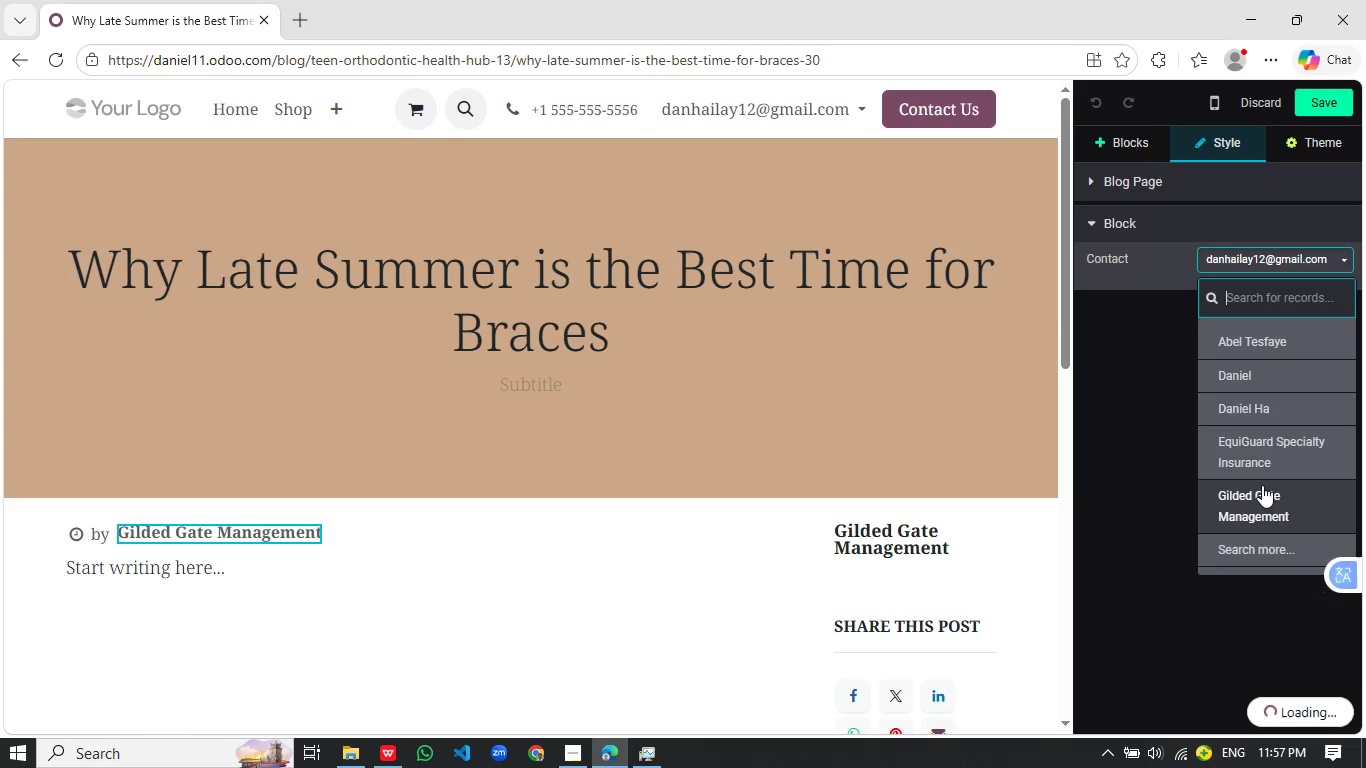 
wait(7.2)
 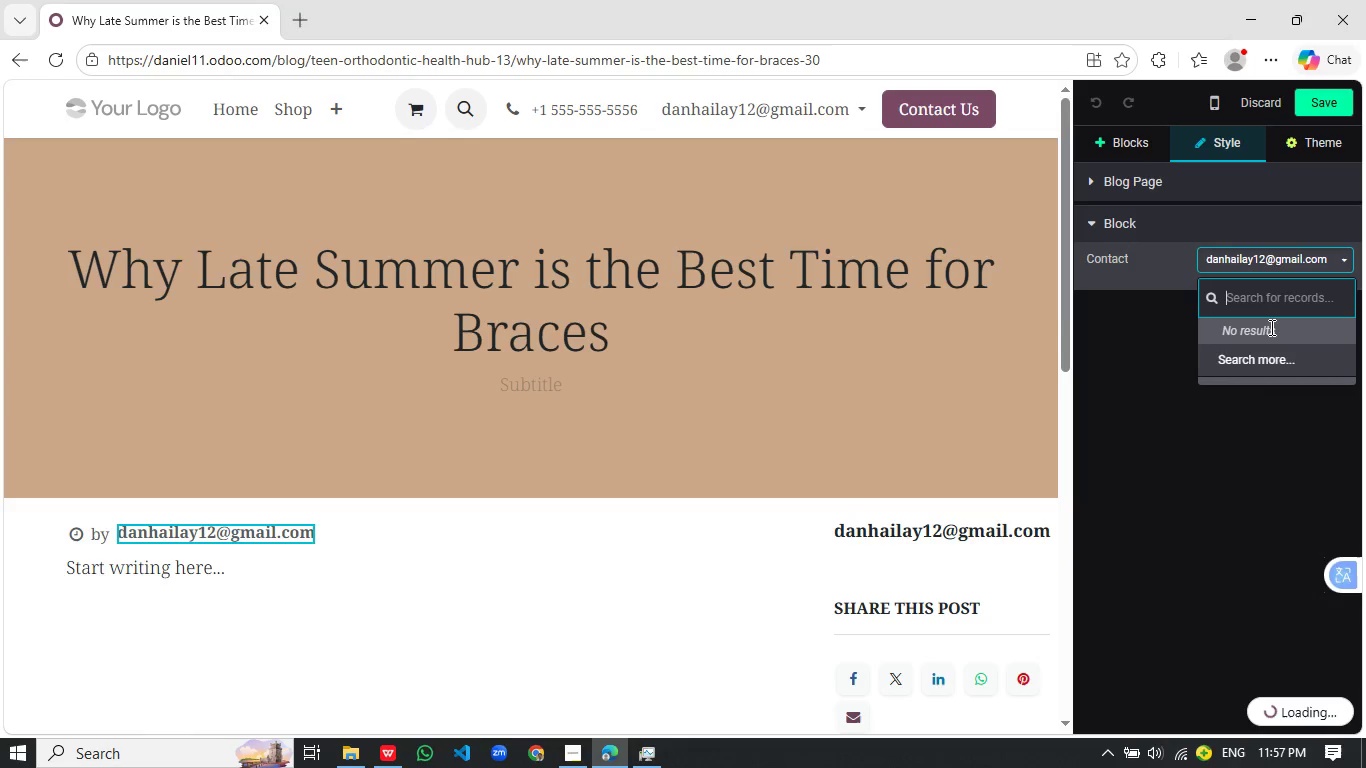 
scroll: coordinate [1267, 497], scroll_direction: down, amount: 3.0
 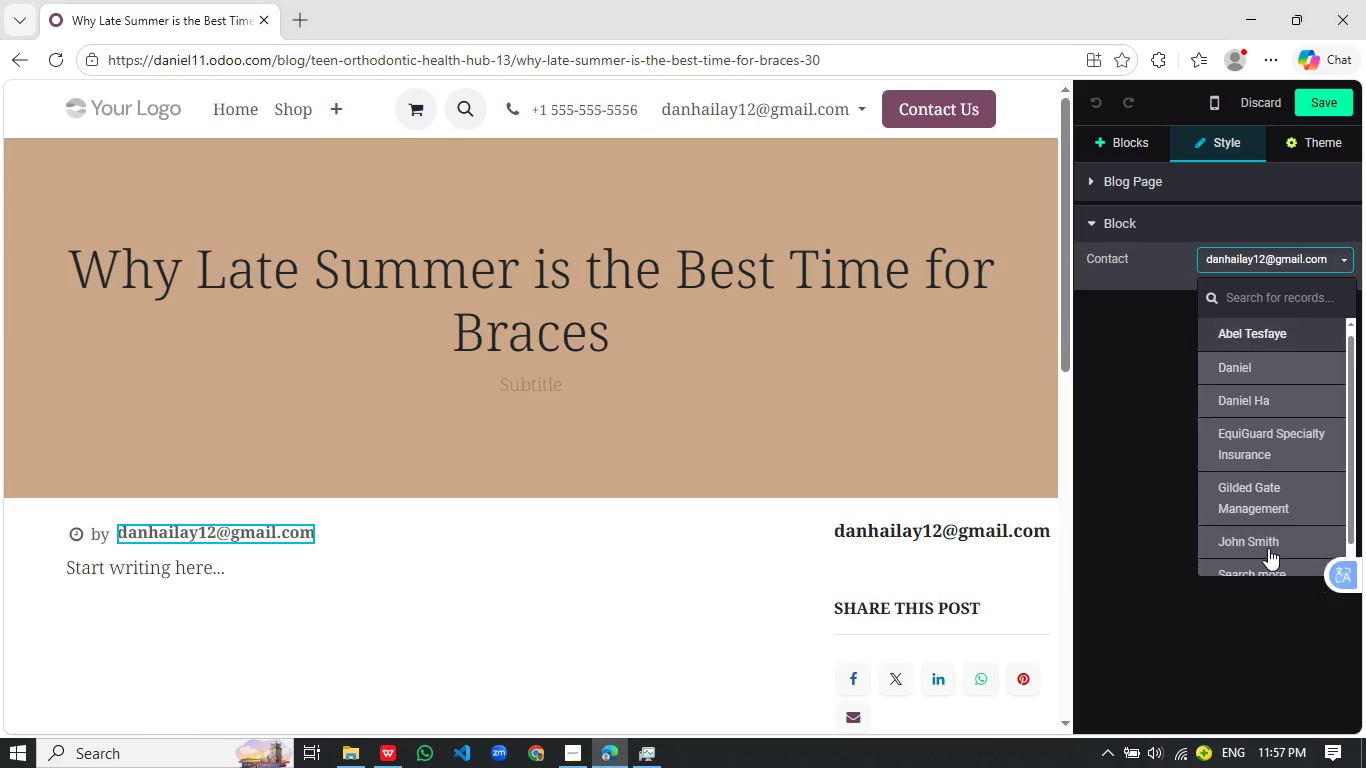 
left_click([1268, 548])
 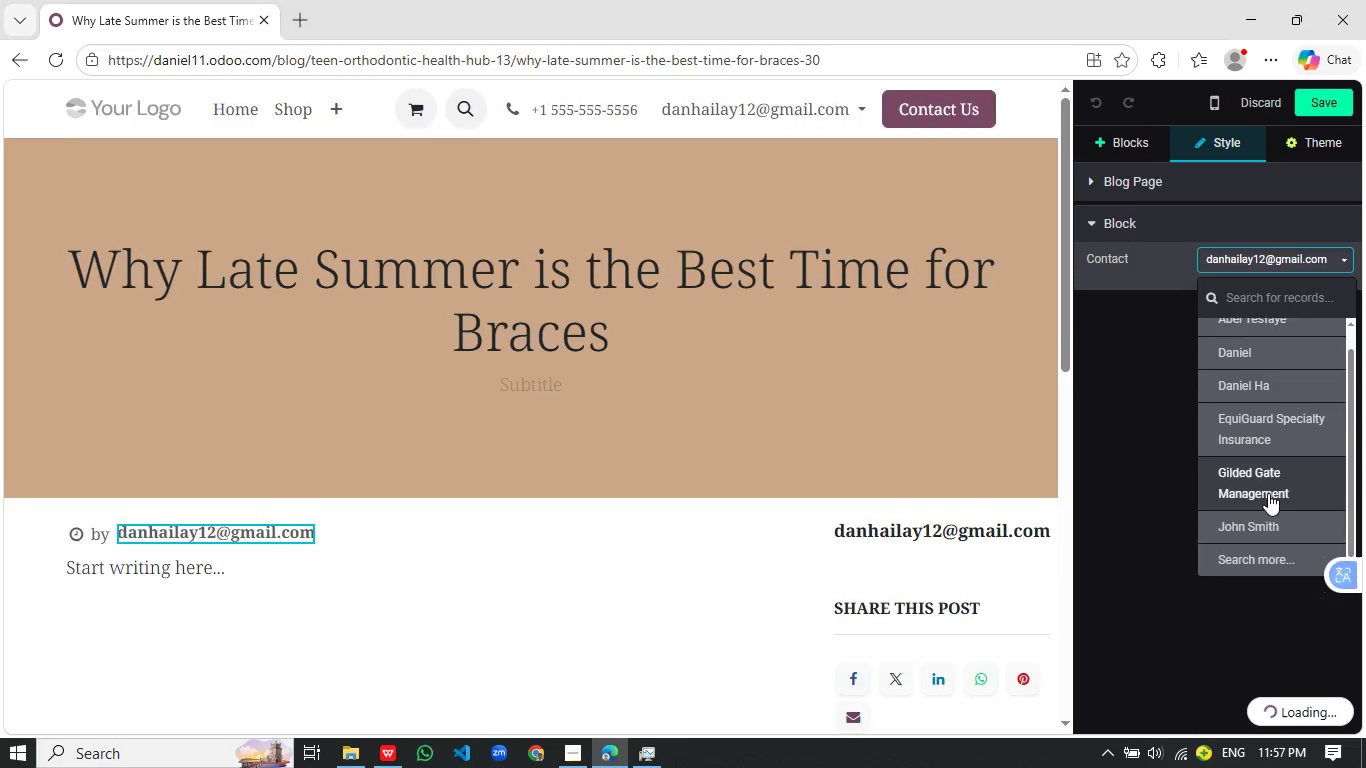 
scroll: coordinate [1265, 478], scroll_direction: down, amount: 7.0
 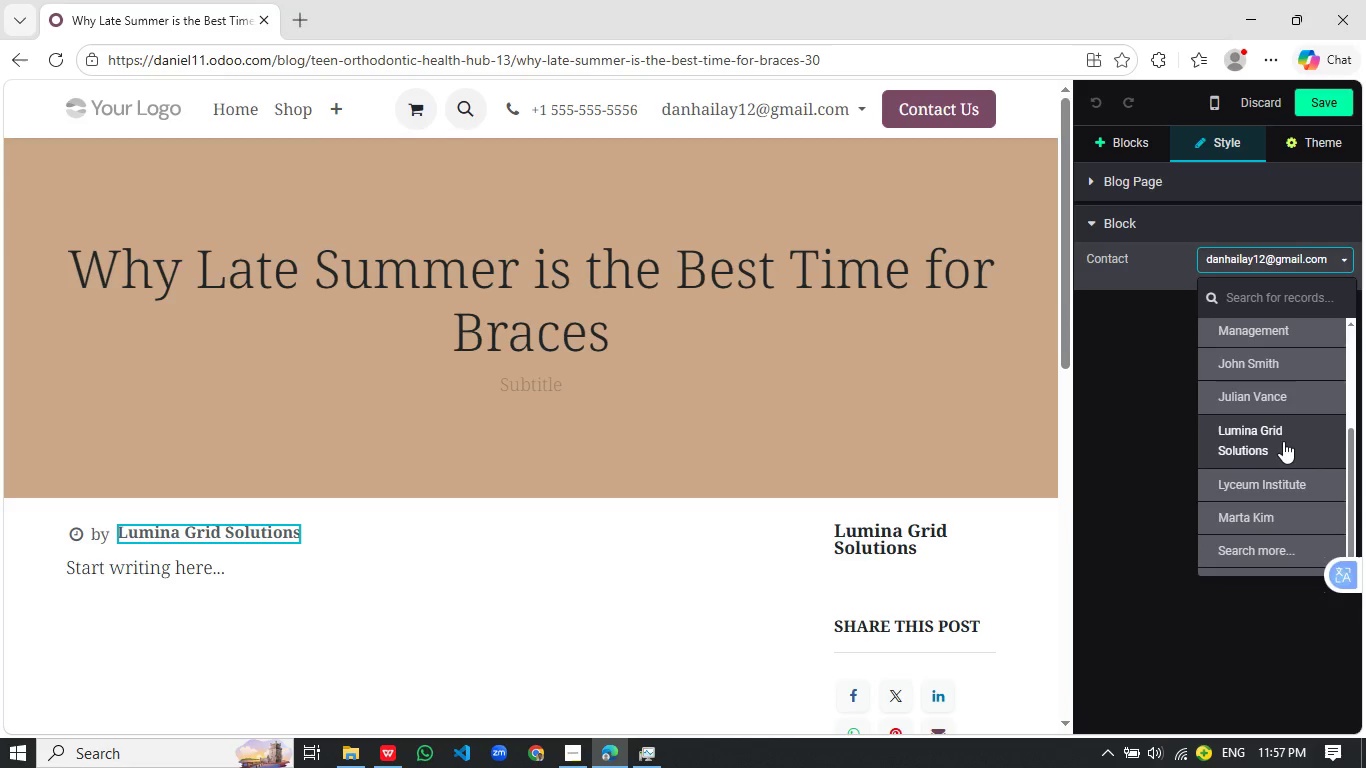 
scroll: coordinate [1279, 457], scroll_direction: up, amount: 4.0
 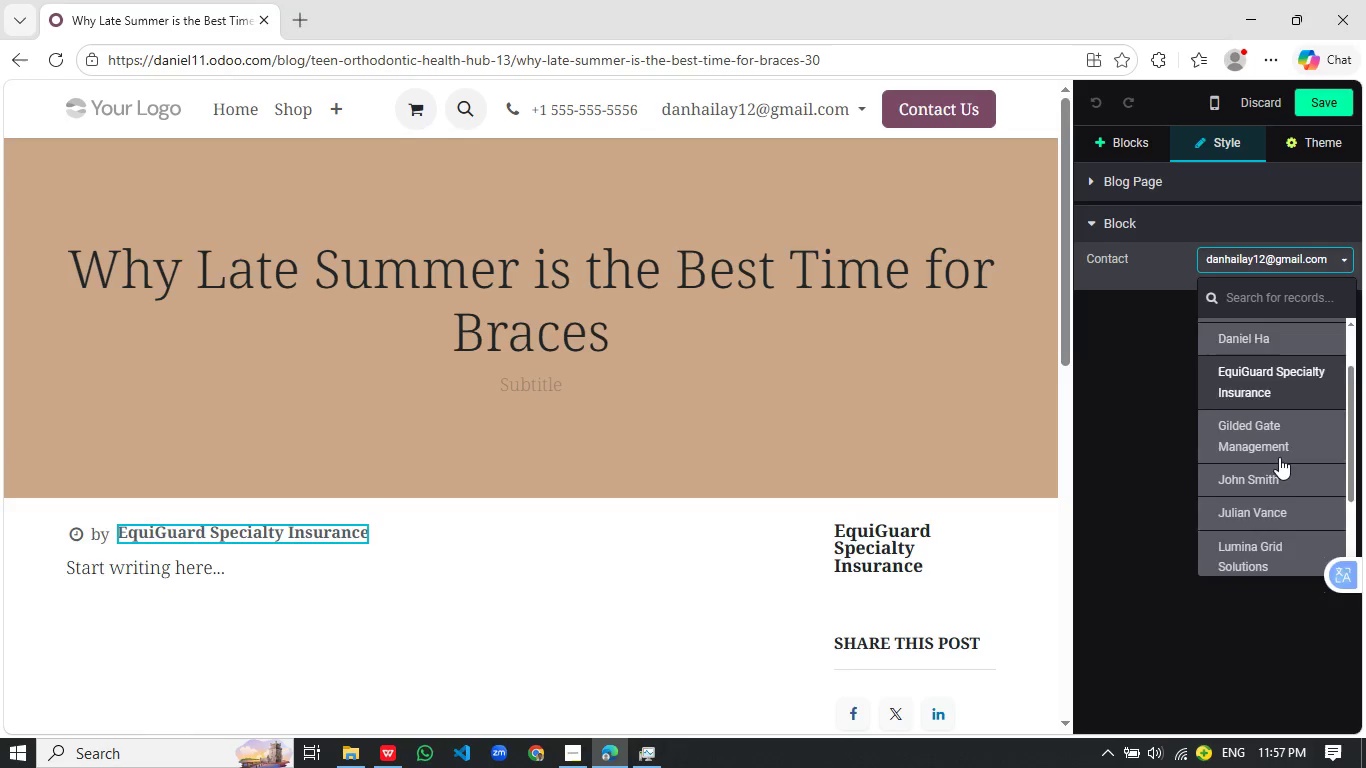 
scroll: coordinate [1270, 500], scroll_direction: down, amount: 5.0
 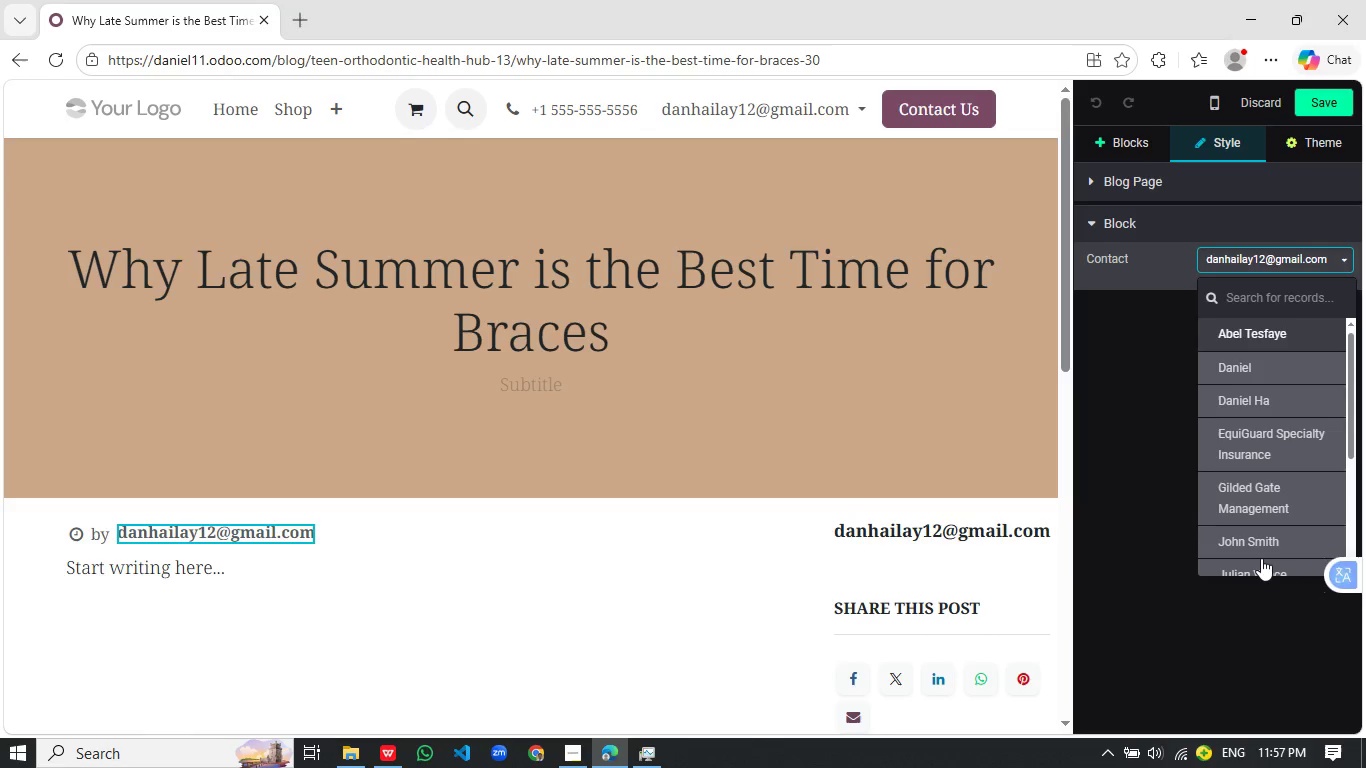 
left_click([1261, 558])
 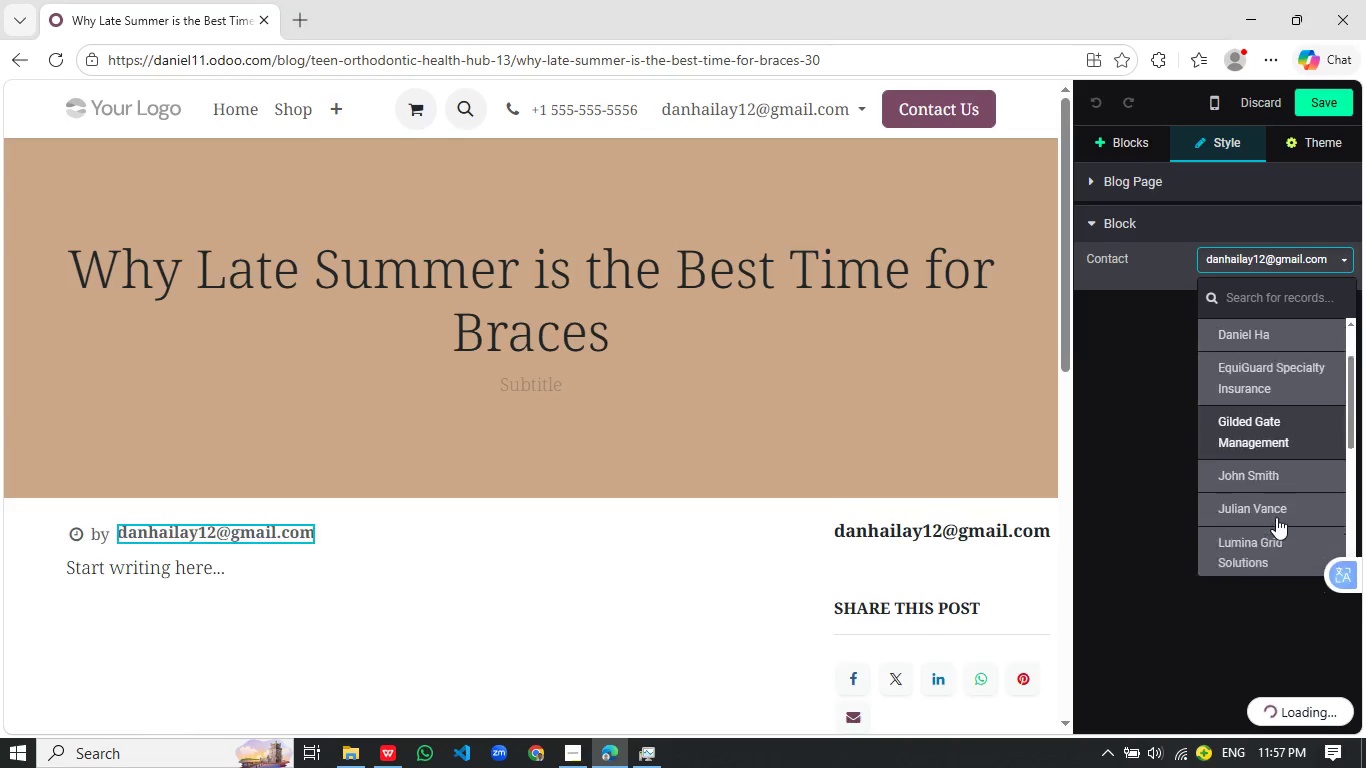 
scroll: coordinate [1276, 517], scroll_direction: down, amount: 5.0
 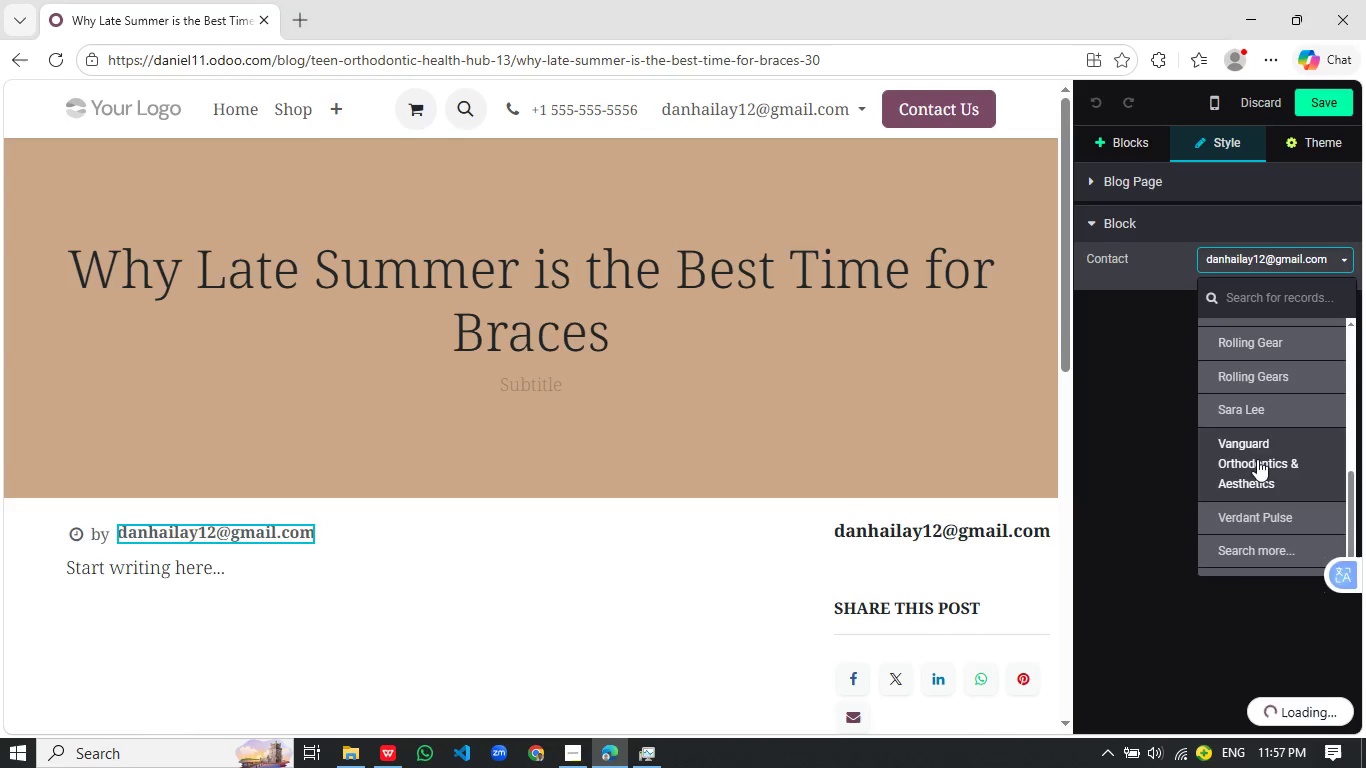 
left_click([1257, 459])
 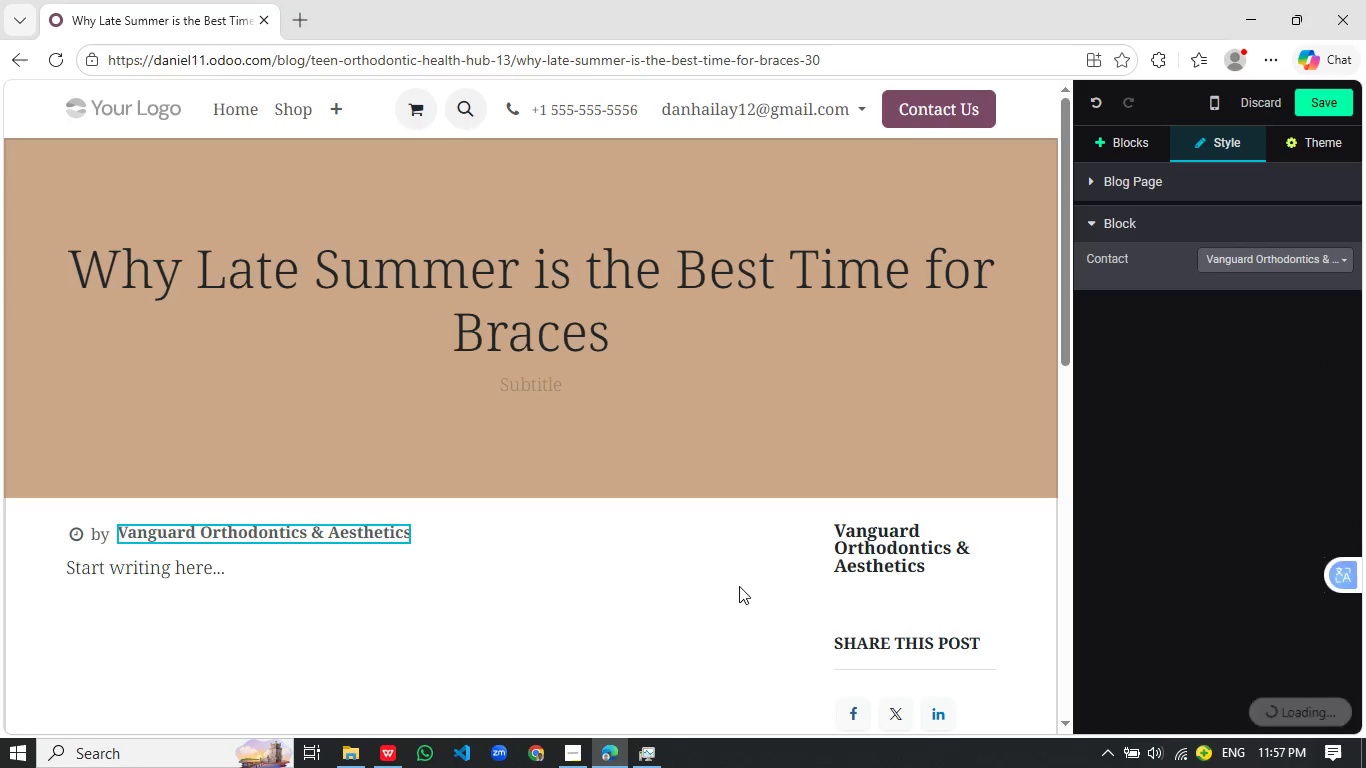 
left_click([418, 623])
 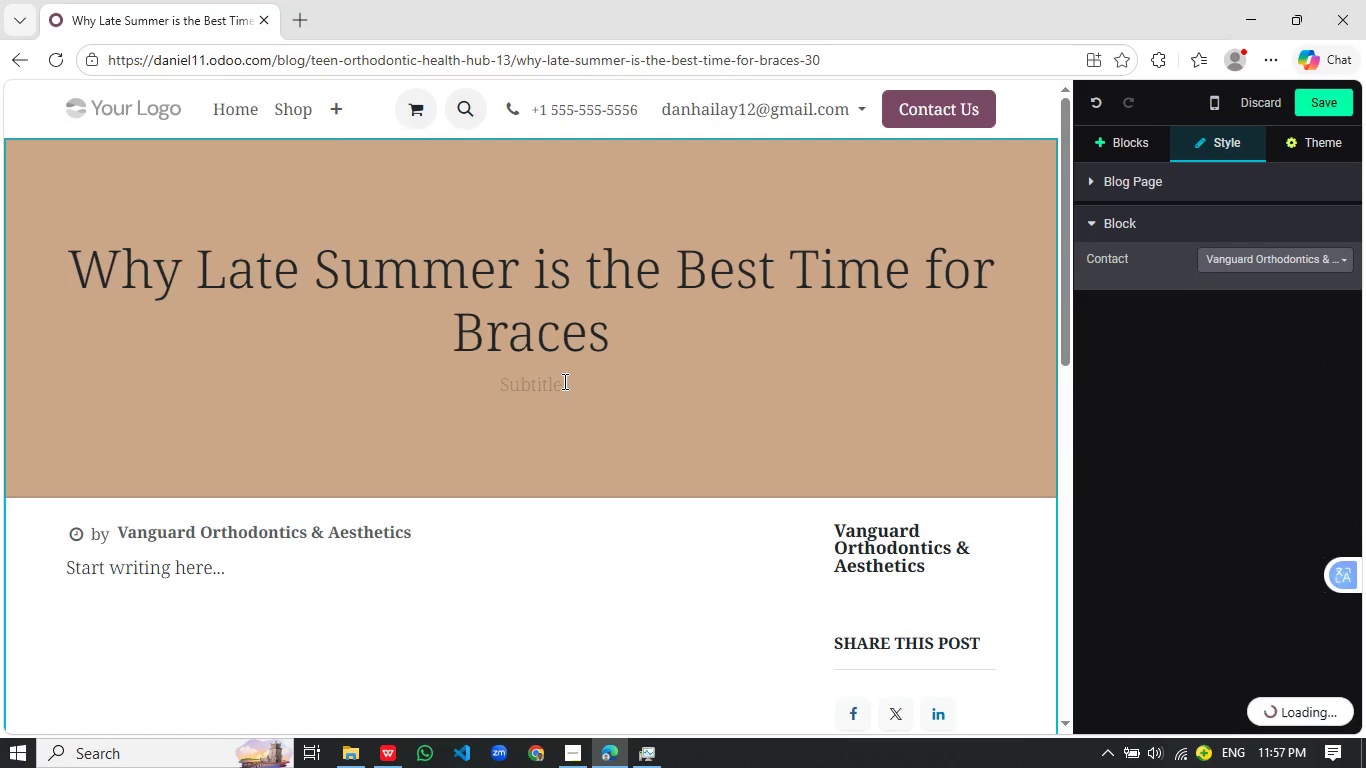 
left_click([553, 387])
 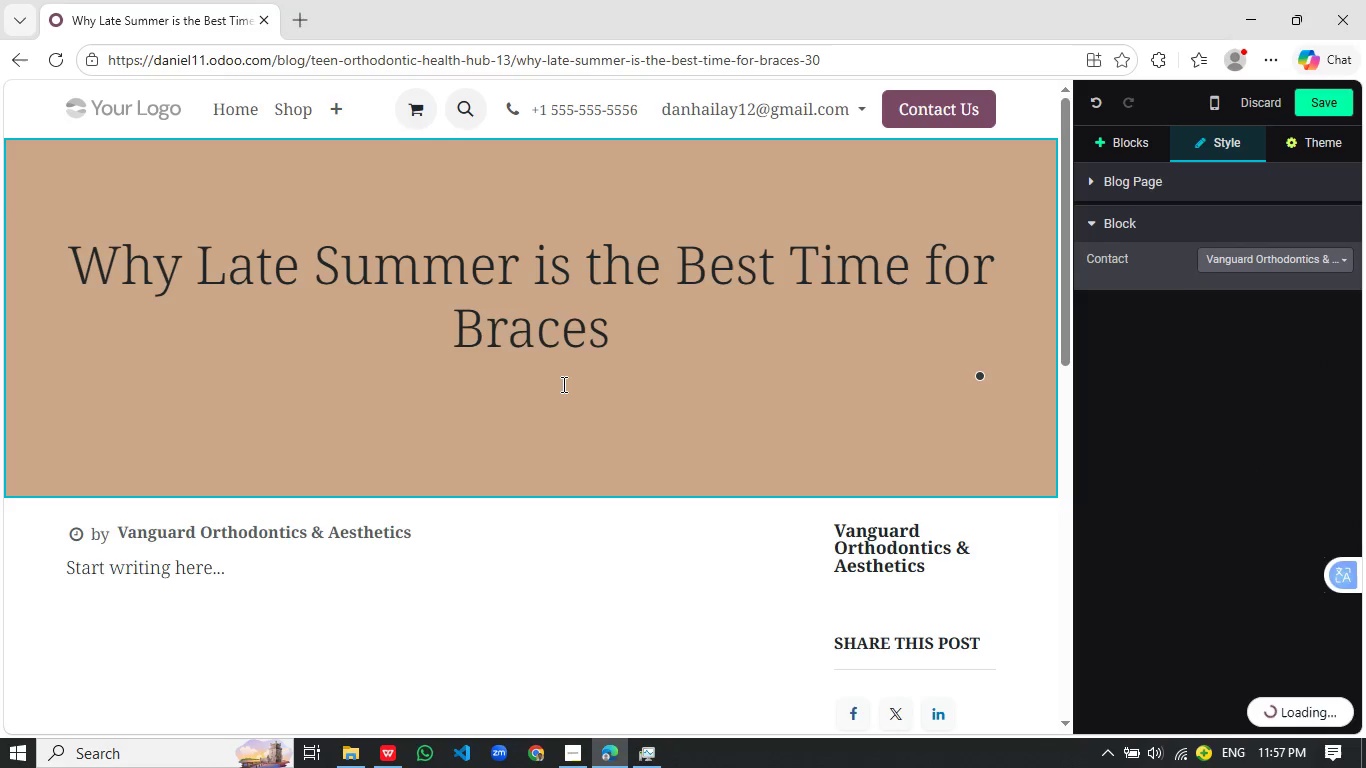 
type(A smoother start for bracs for teens -)
 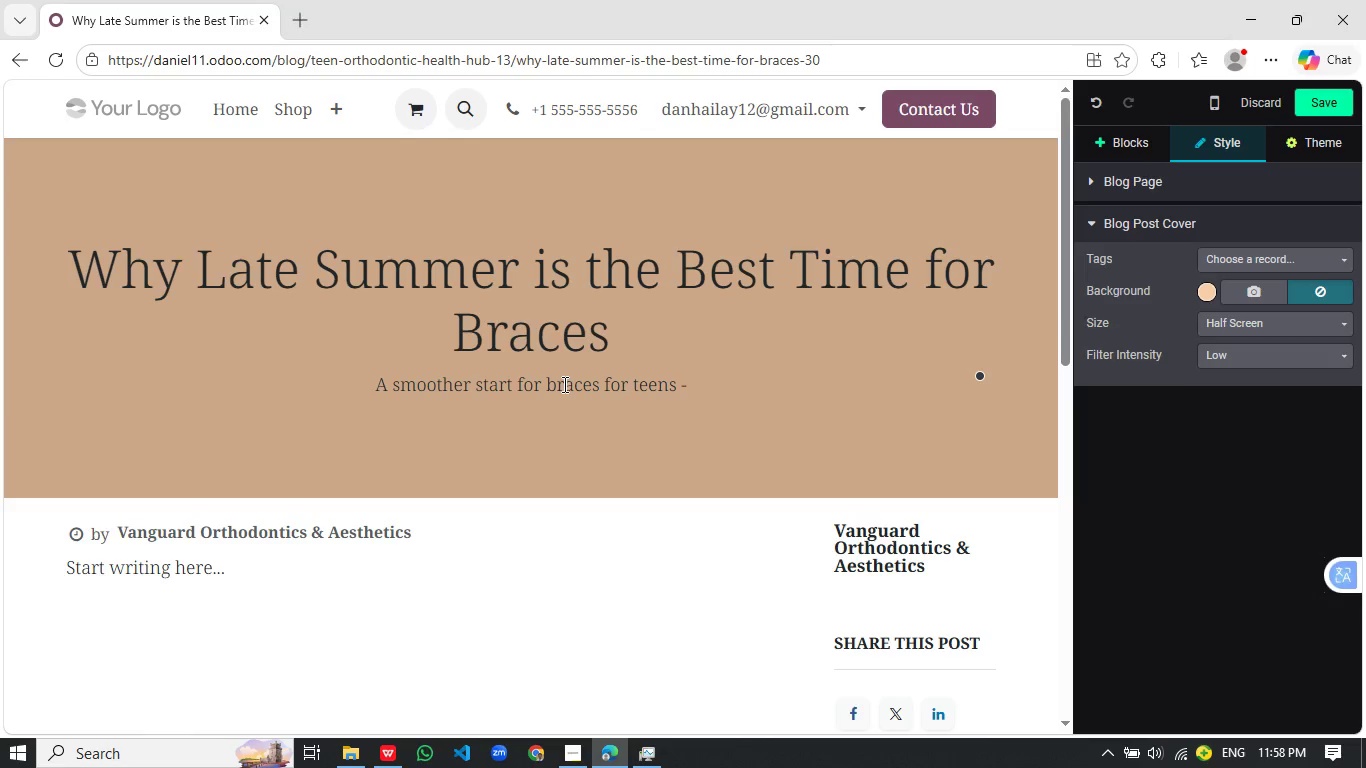 
wait(5.48)
 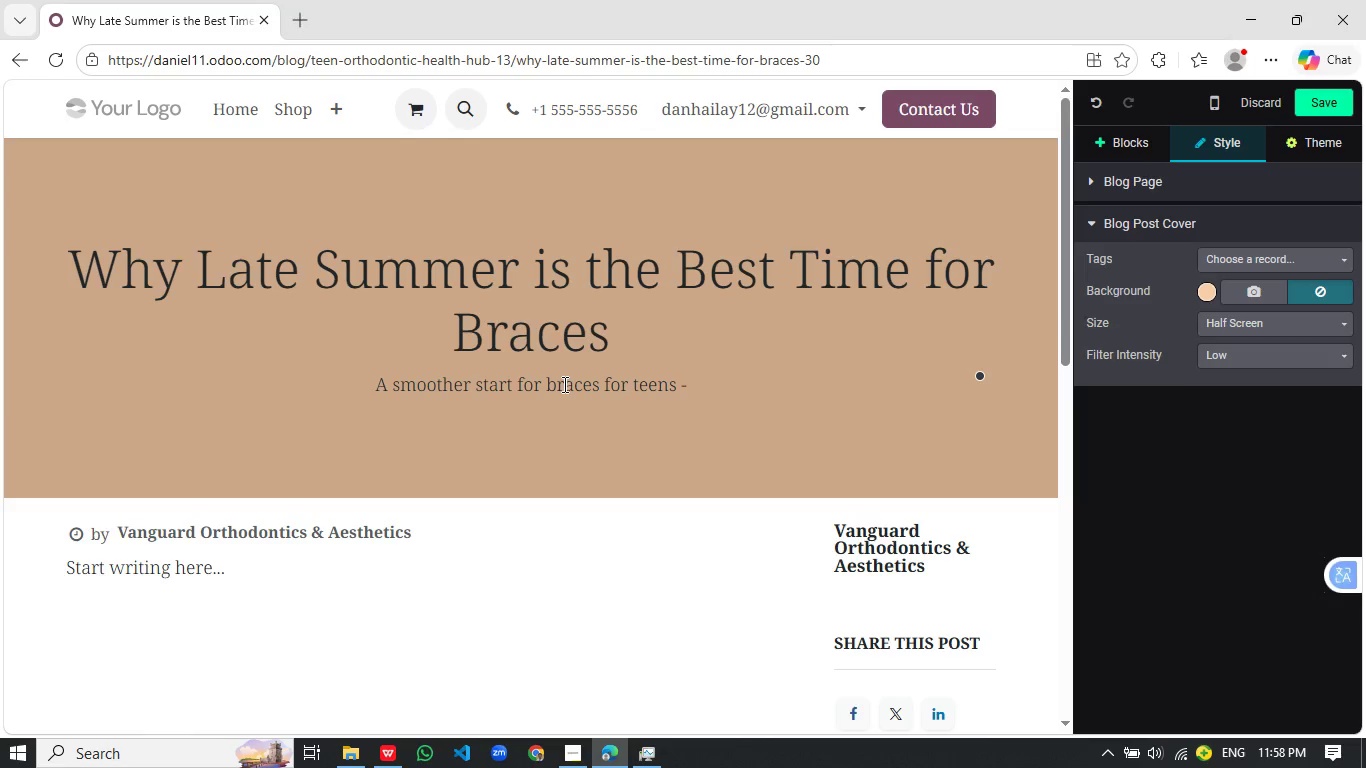 
type( timing, comfort, and )
 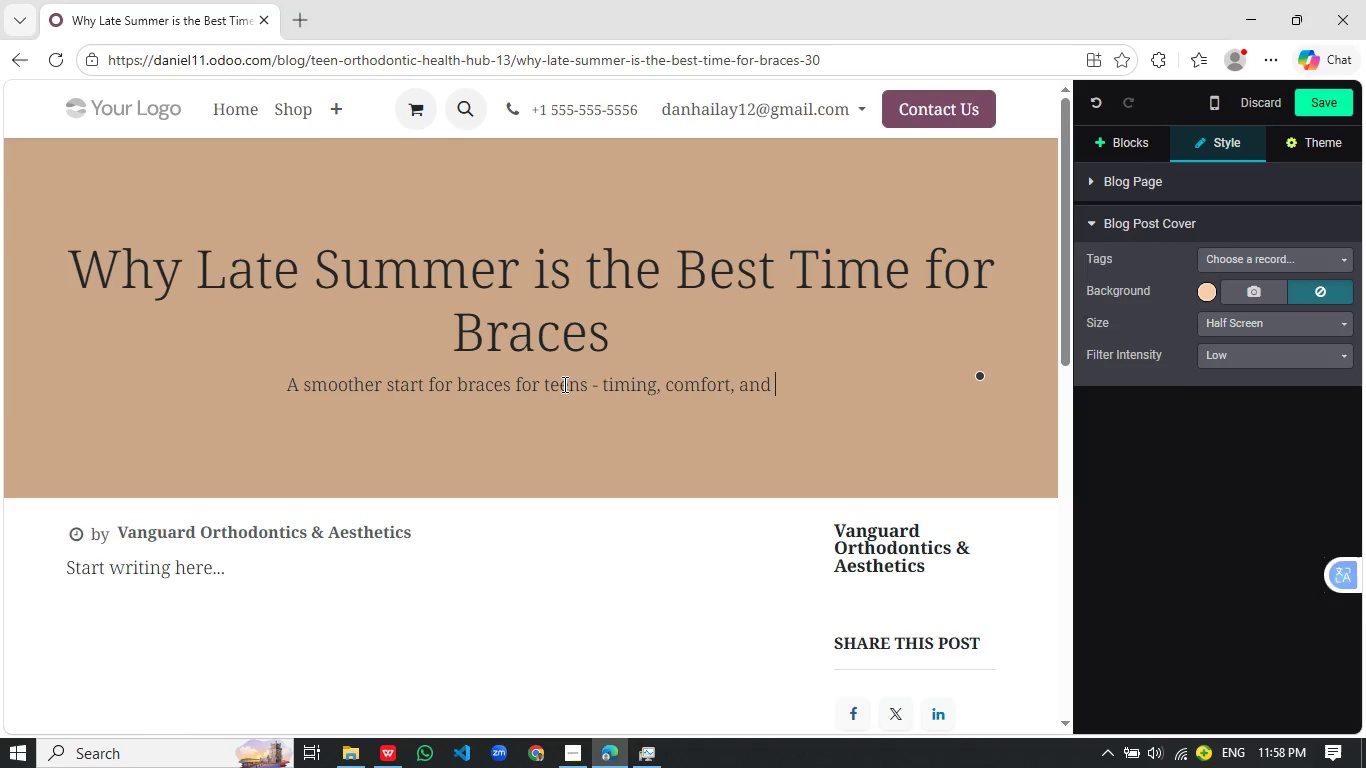 
wait(10.19)
 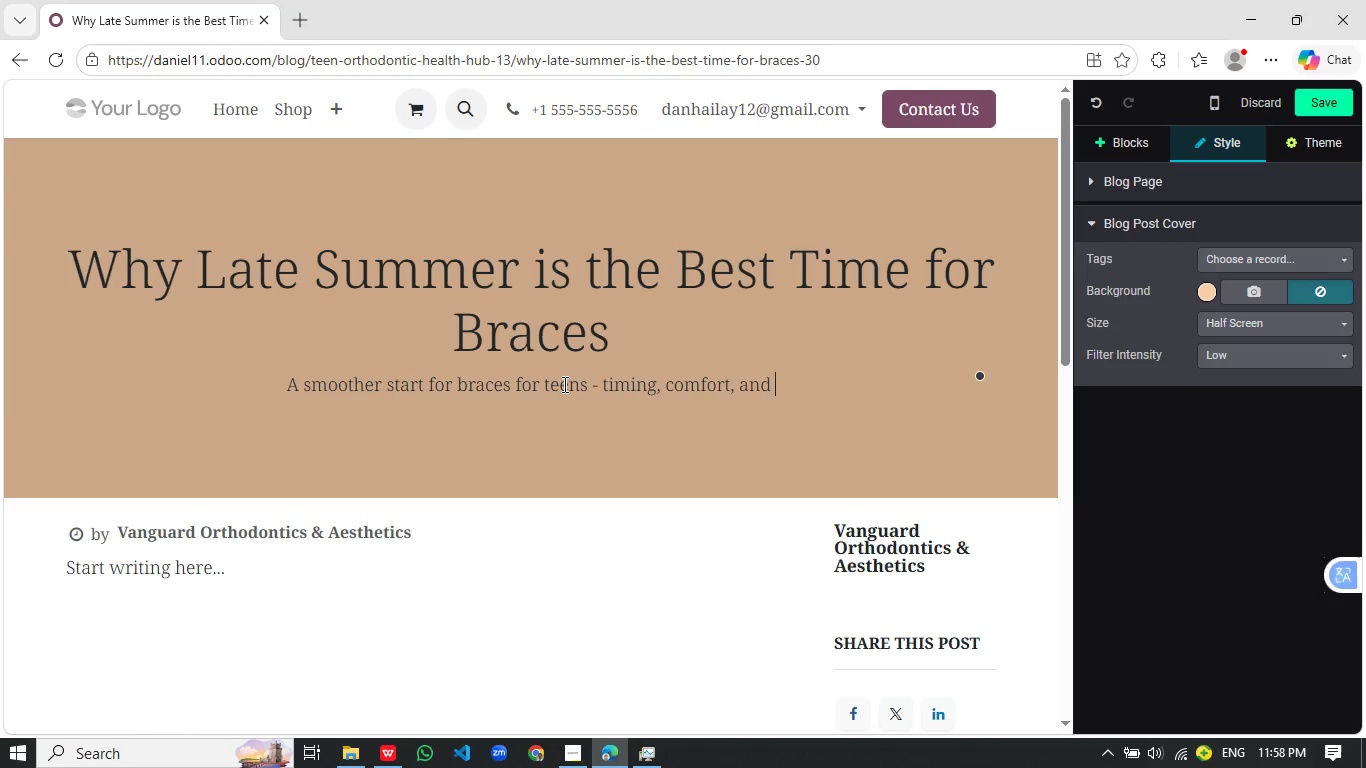 
type(before school begins)
 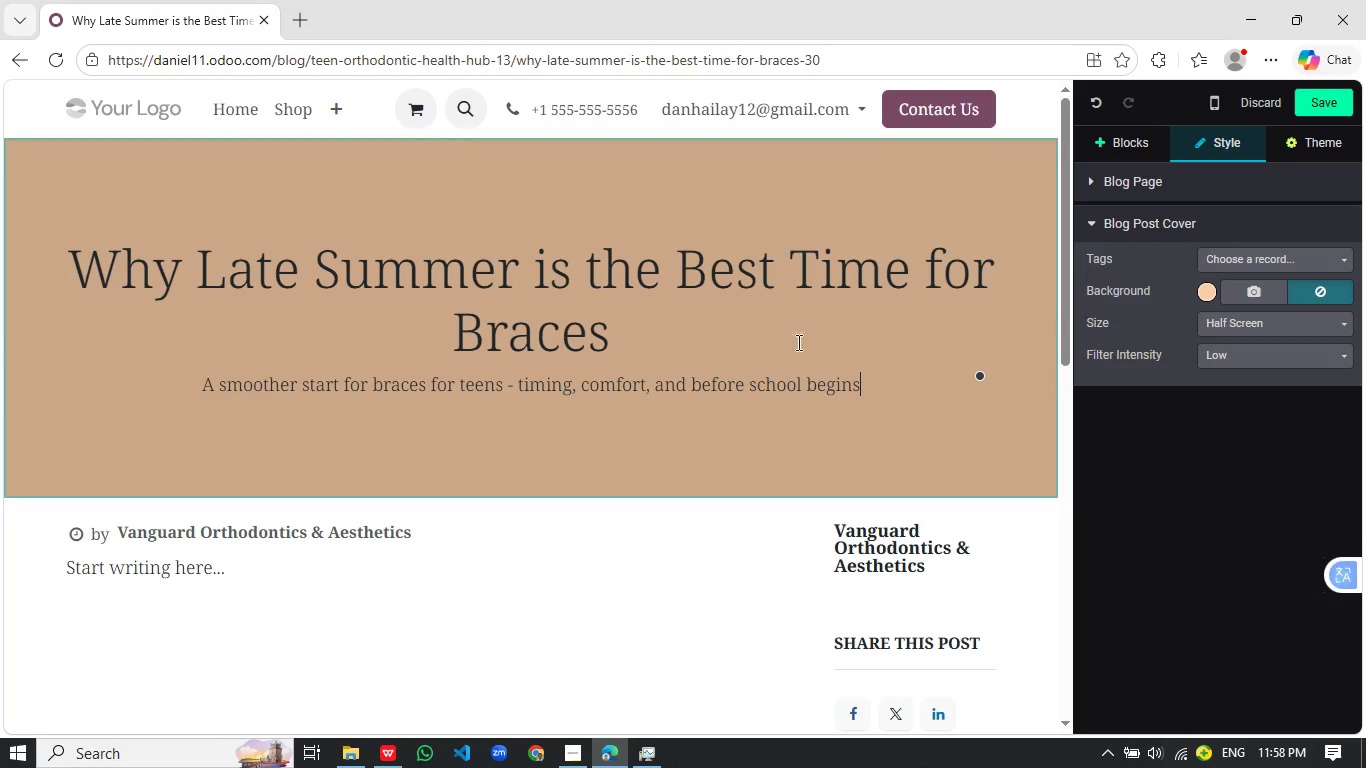 
left_click([915, 335])
 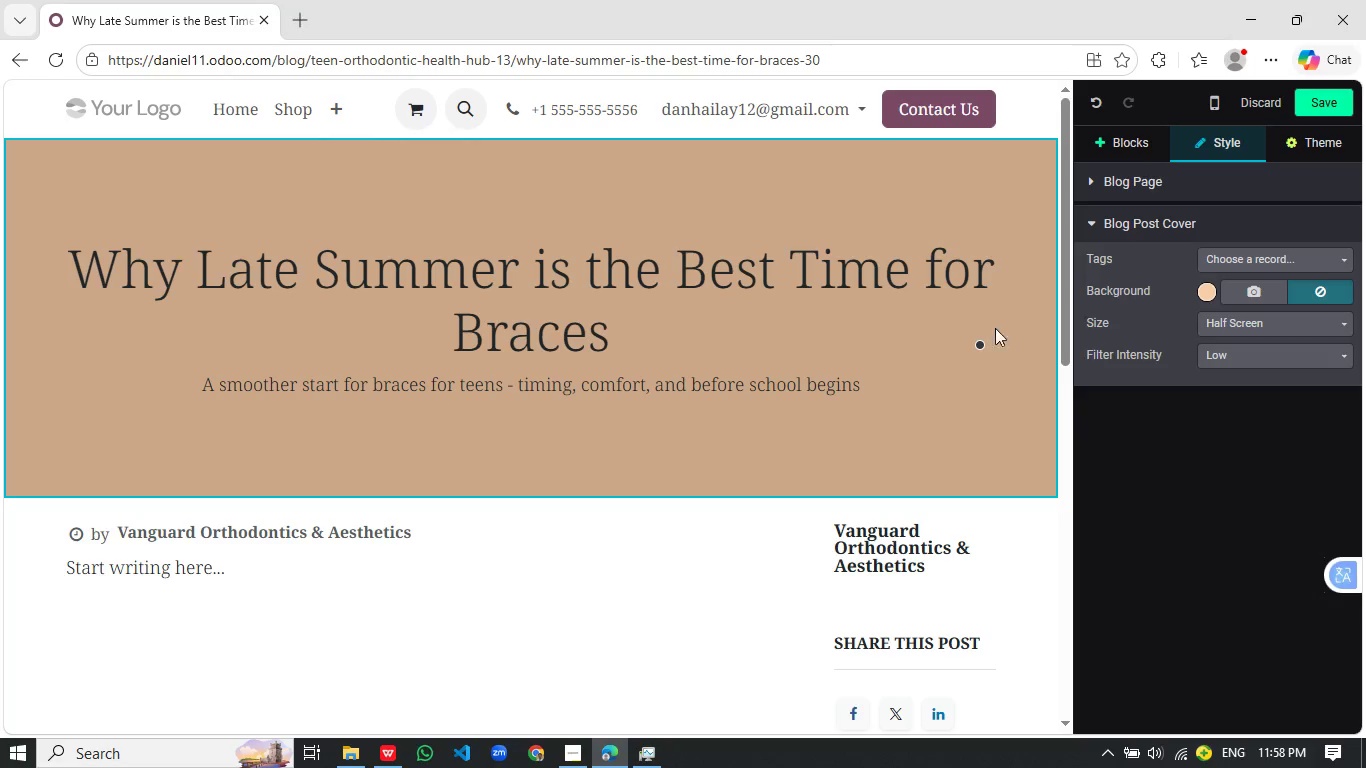 
left_click([1271, 291])
 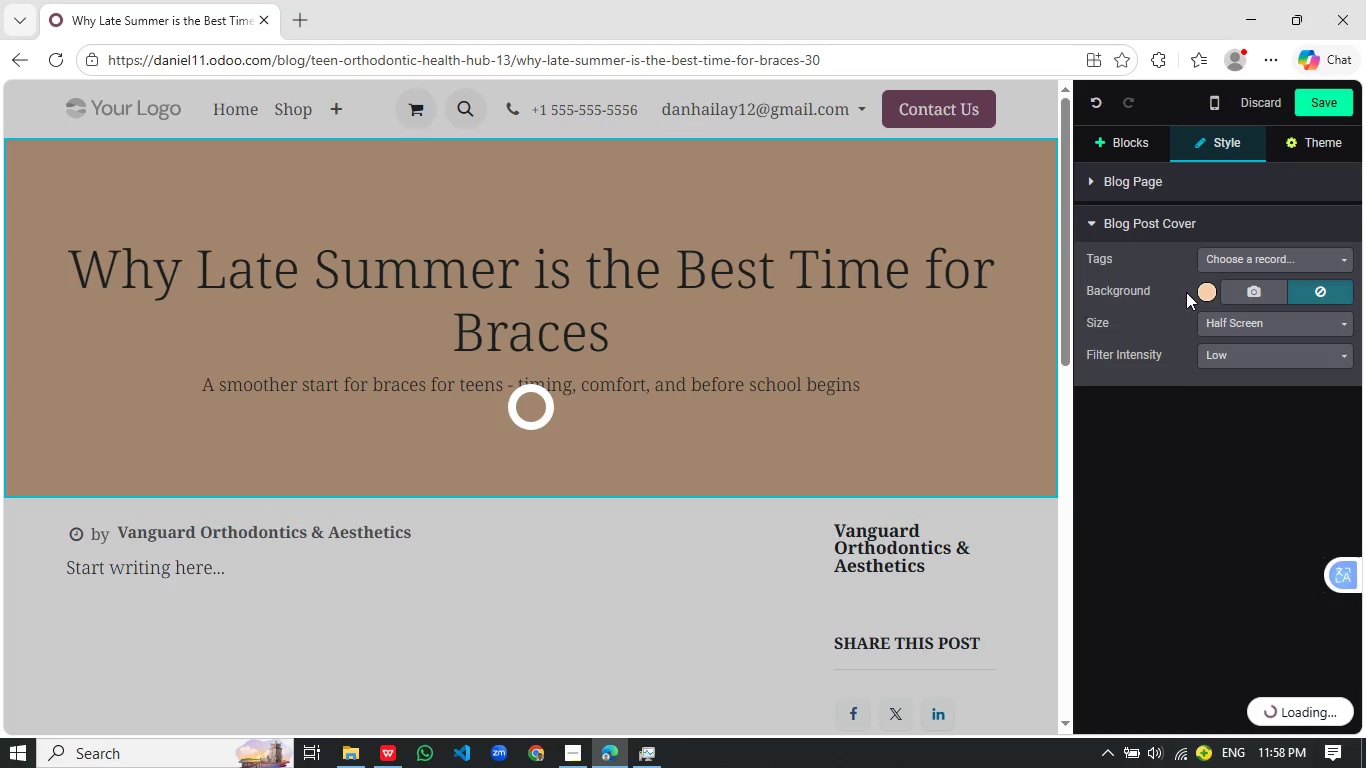 
mouse_move([1182, 292])
 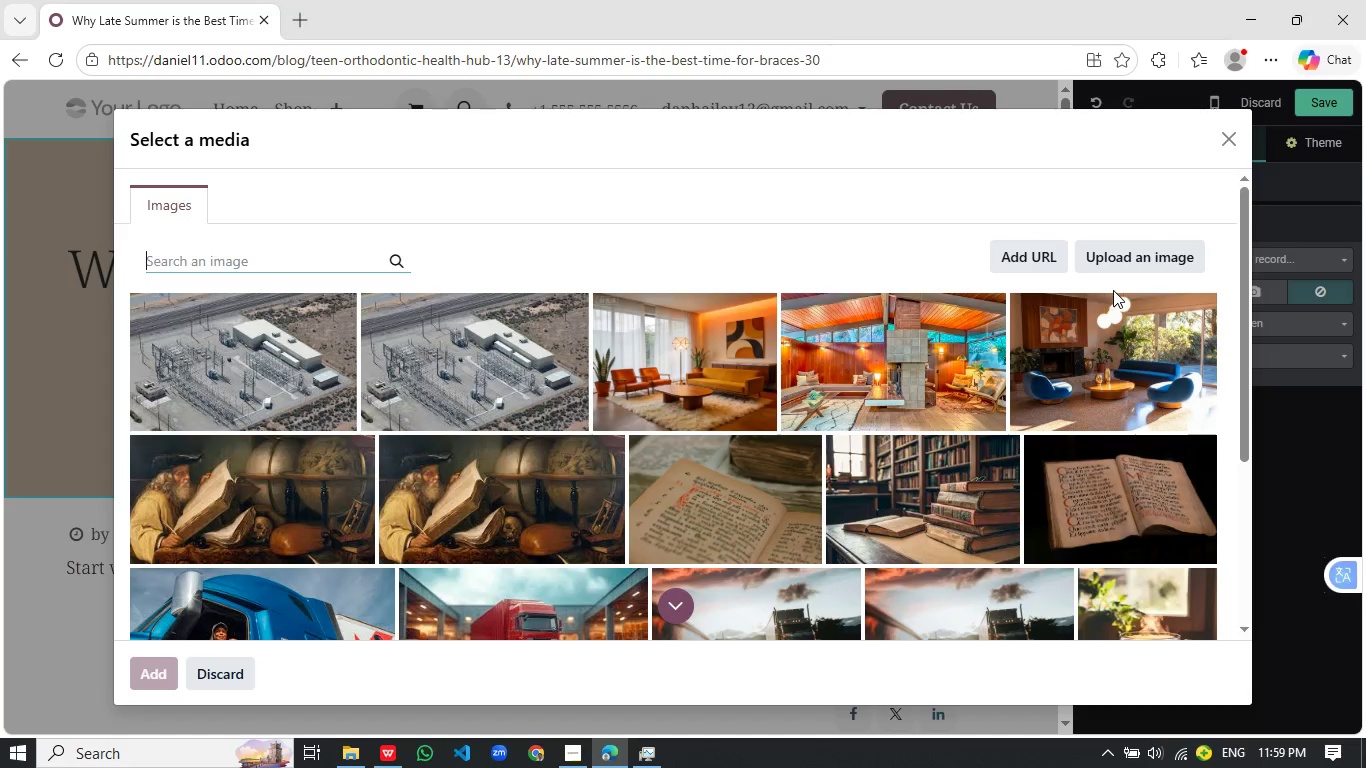 
wait(15.24)
 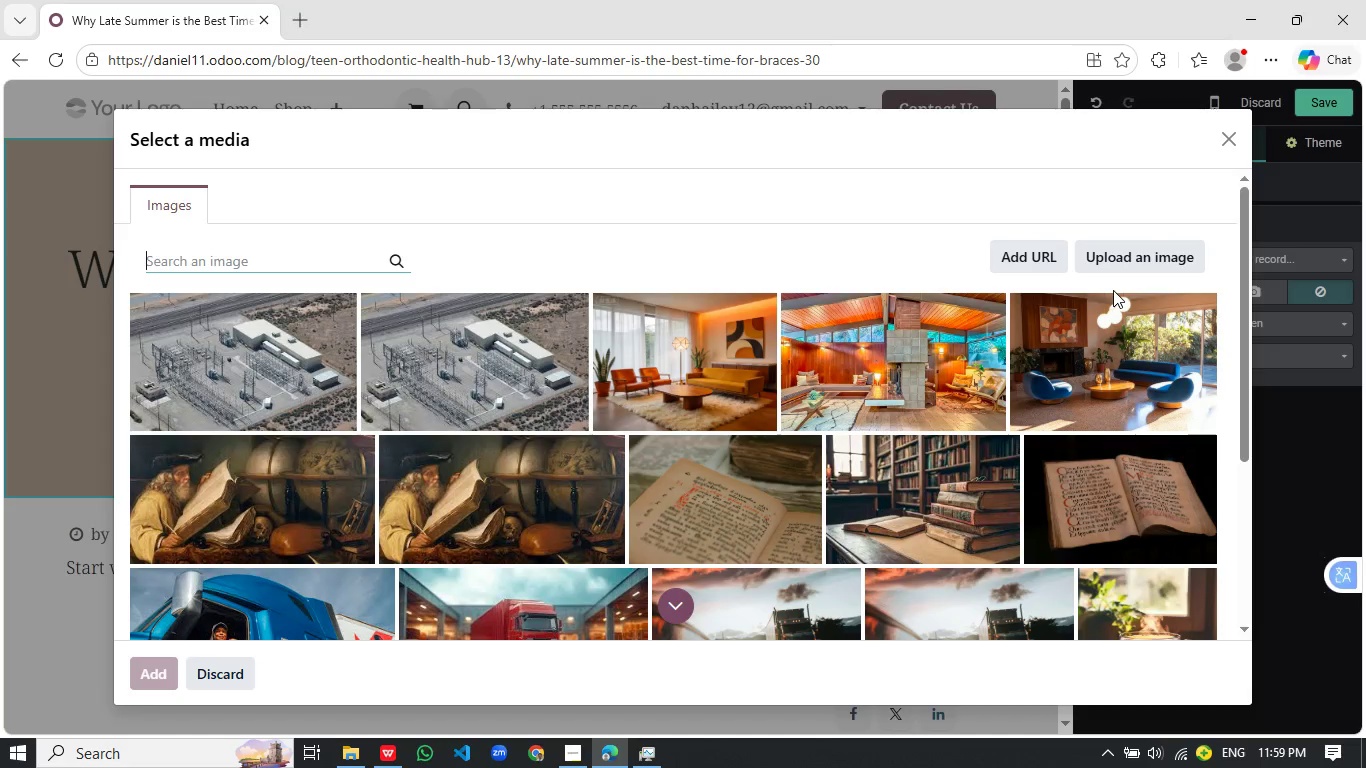 
type(middle school teen smiling braces first day school backpack)
 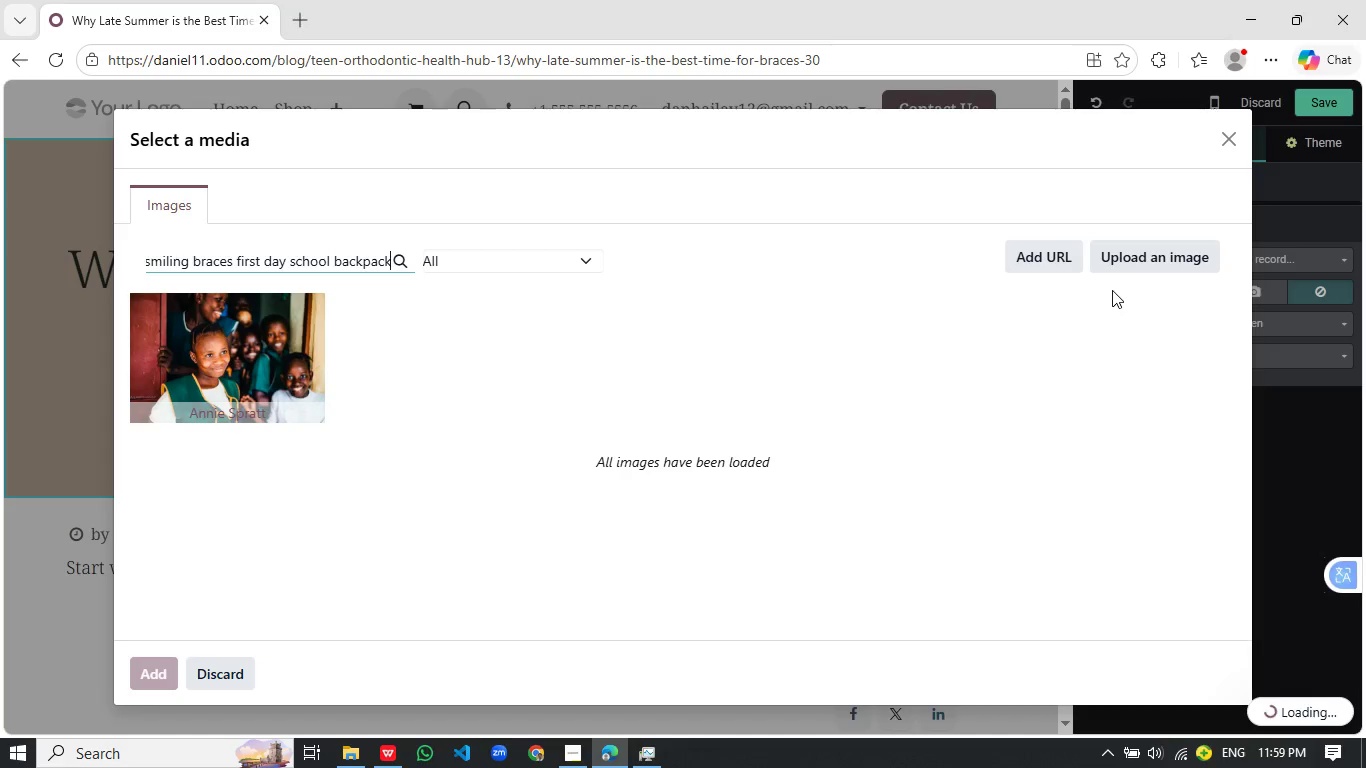 
wait(6.05)
 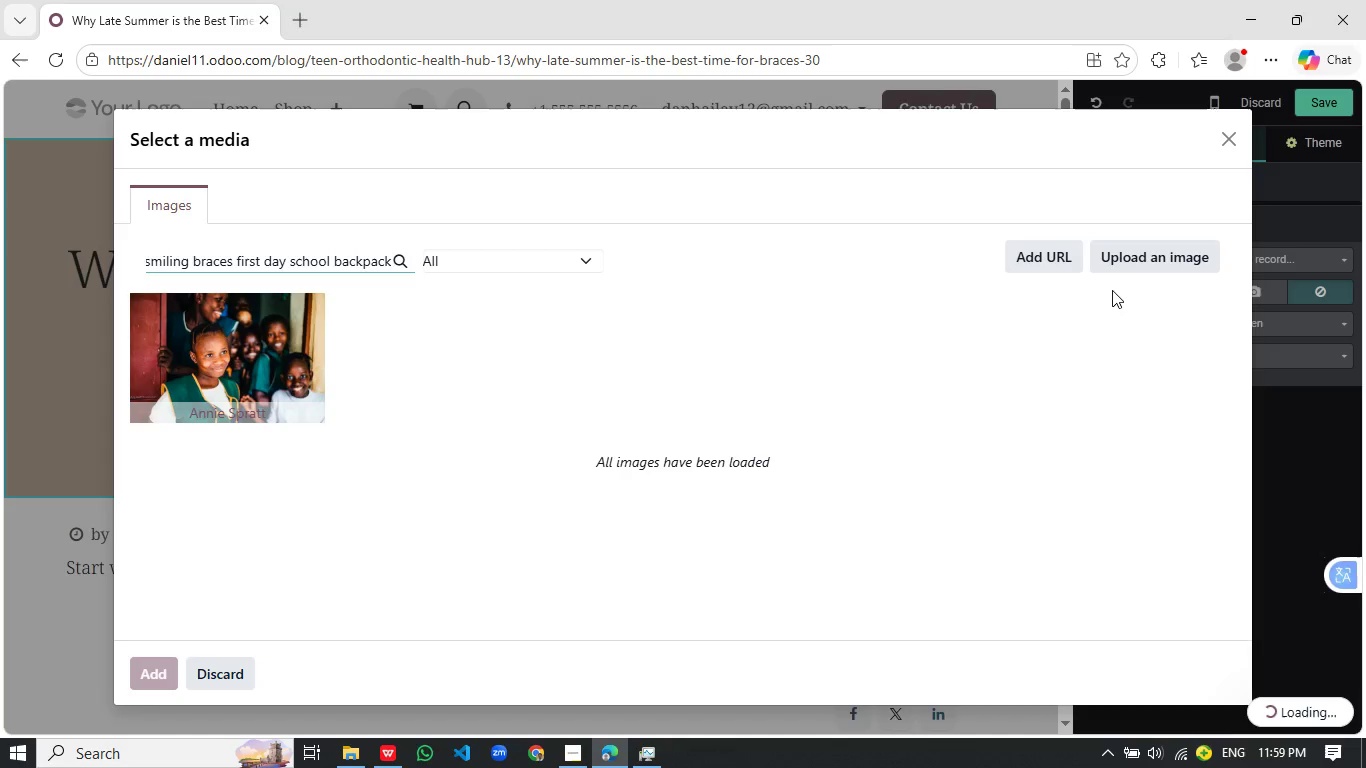 
key(Control+A)
 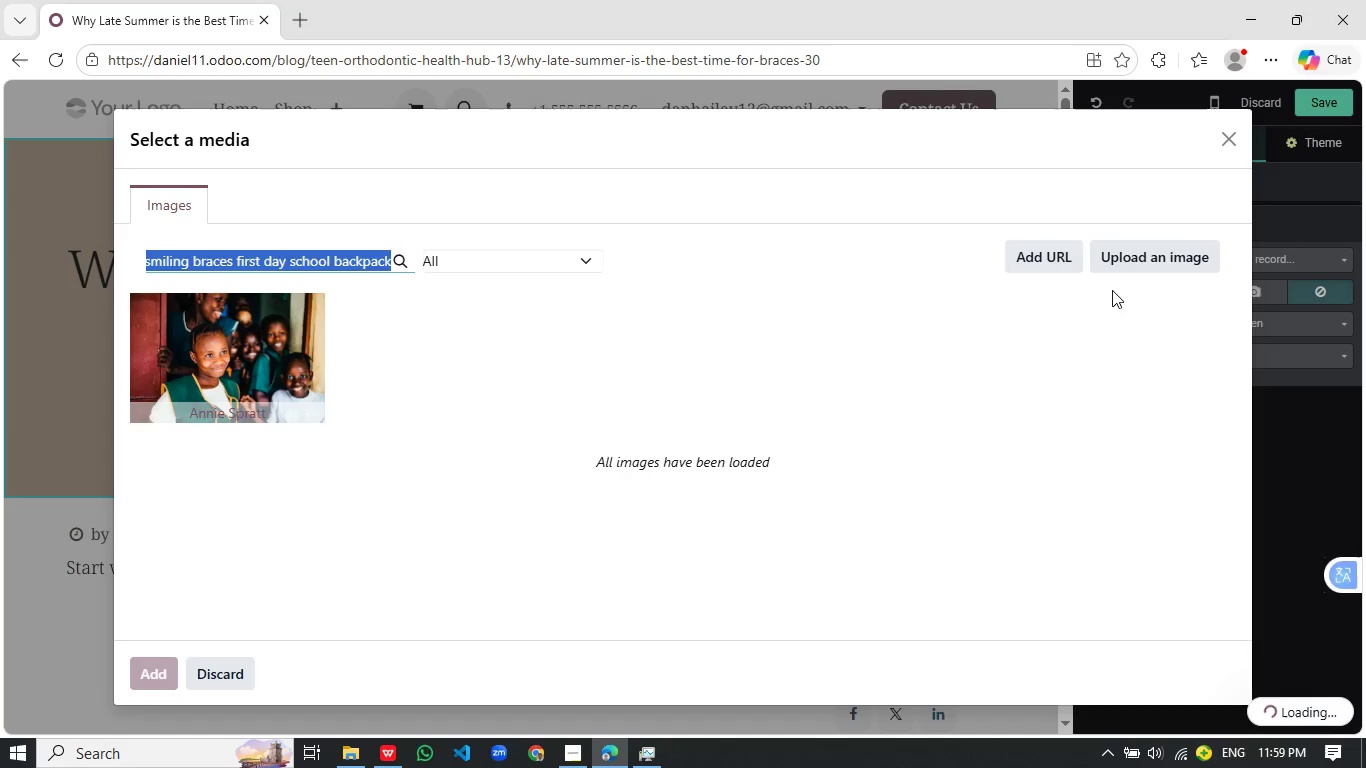 
key(Control+C)
 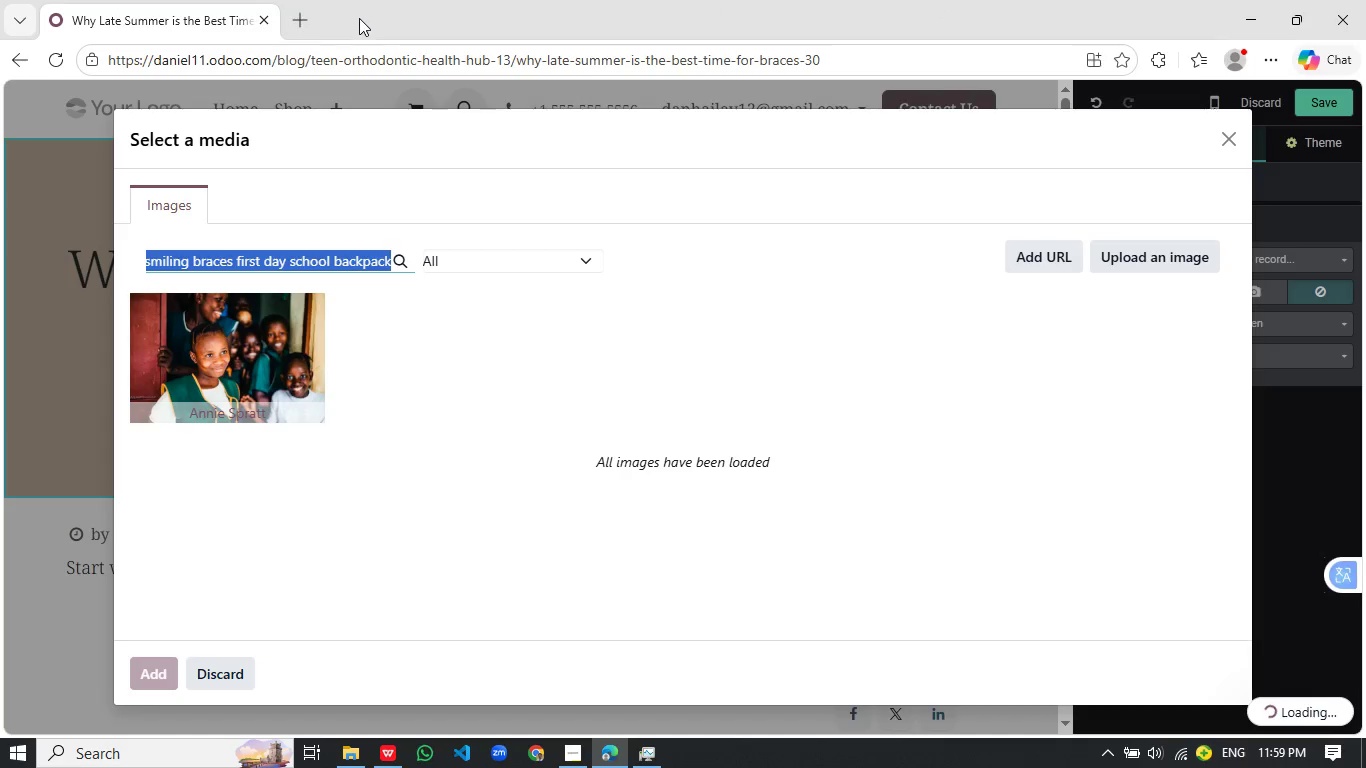 
left_click([304, 23])
 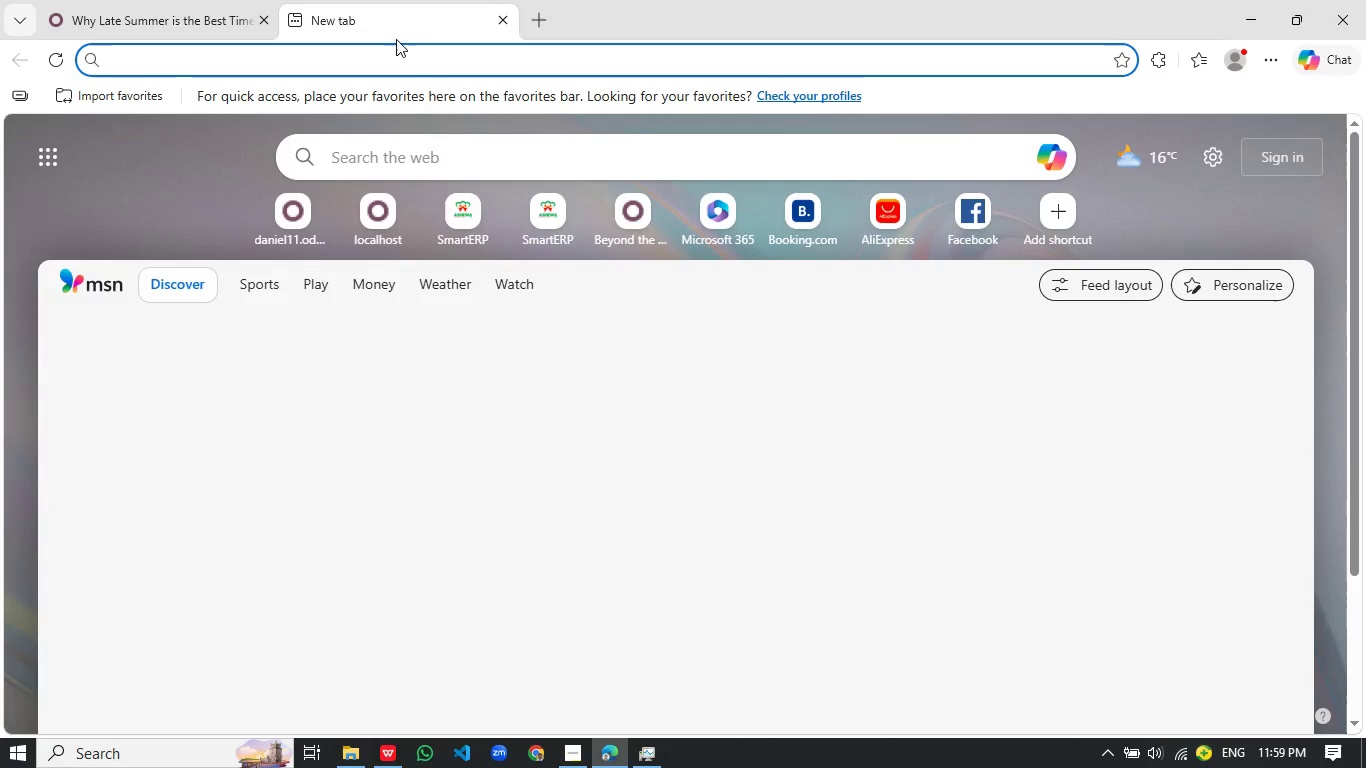 
key(Control+V)
 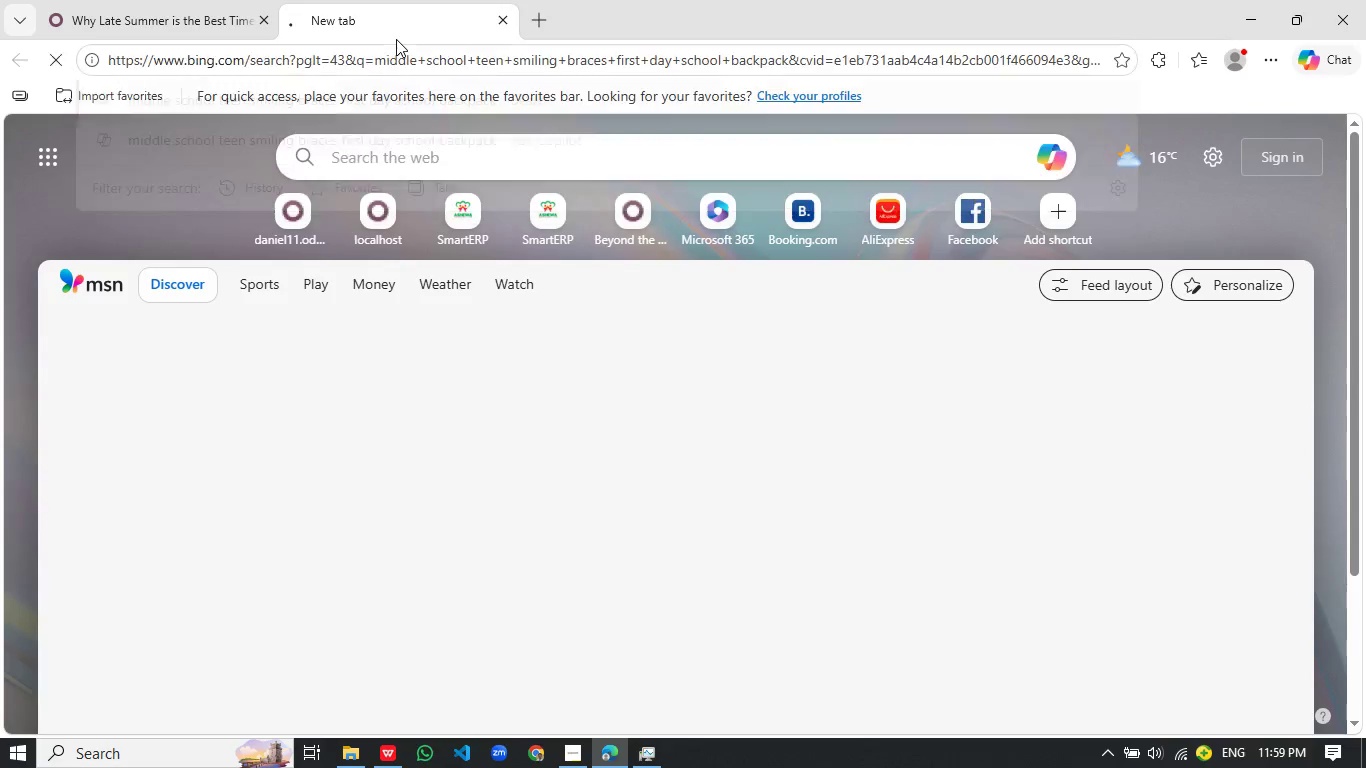 
key(Control+Enter)
 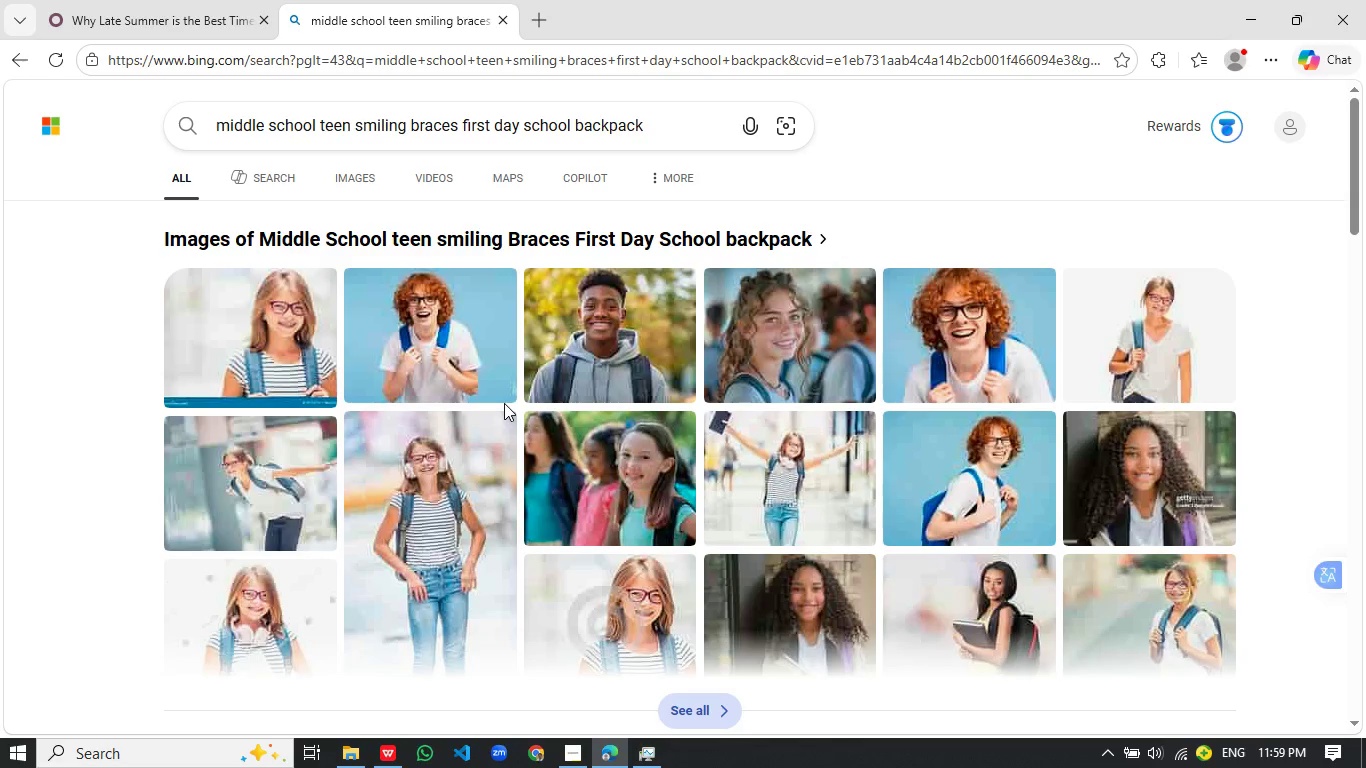 
wait(19.19)
 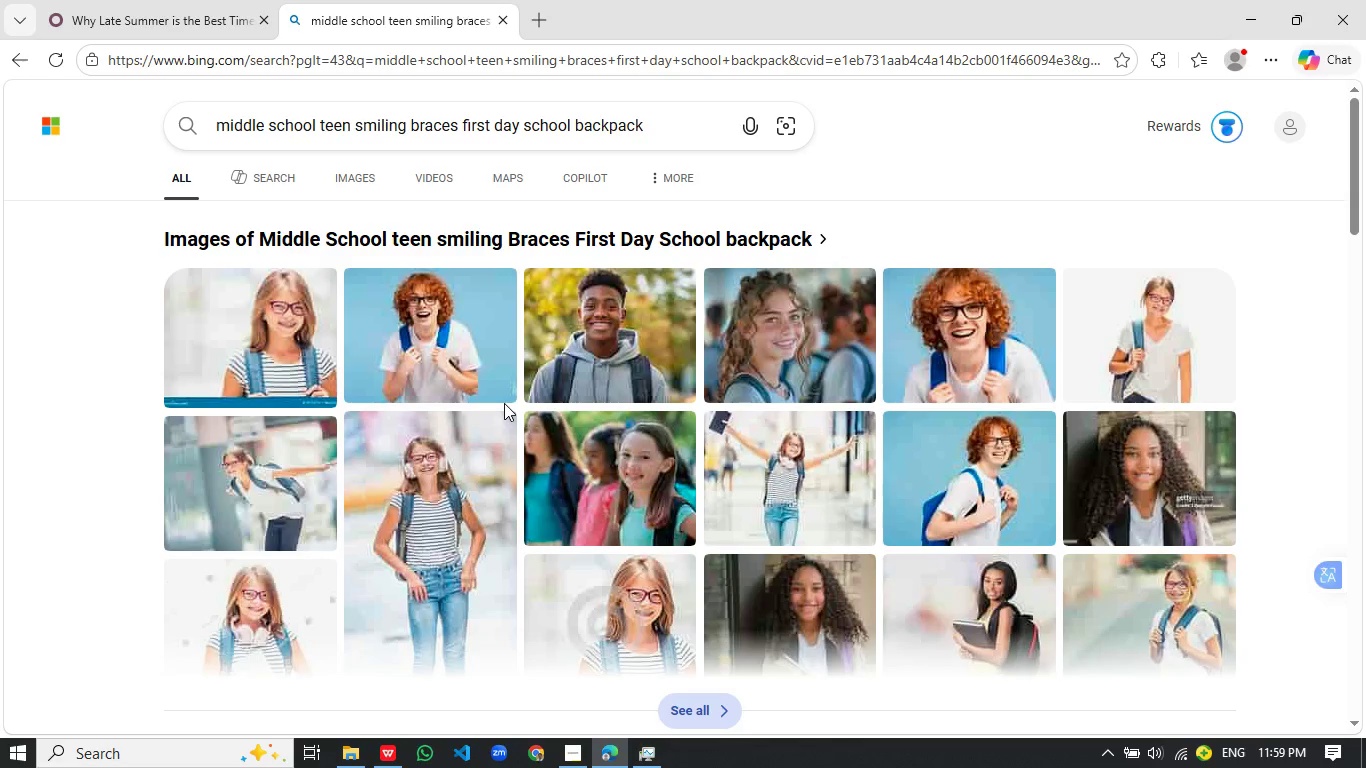 
scroll: coordinate [617, 419], scroll_direction: down, amount: 2.0
 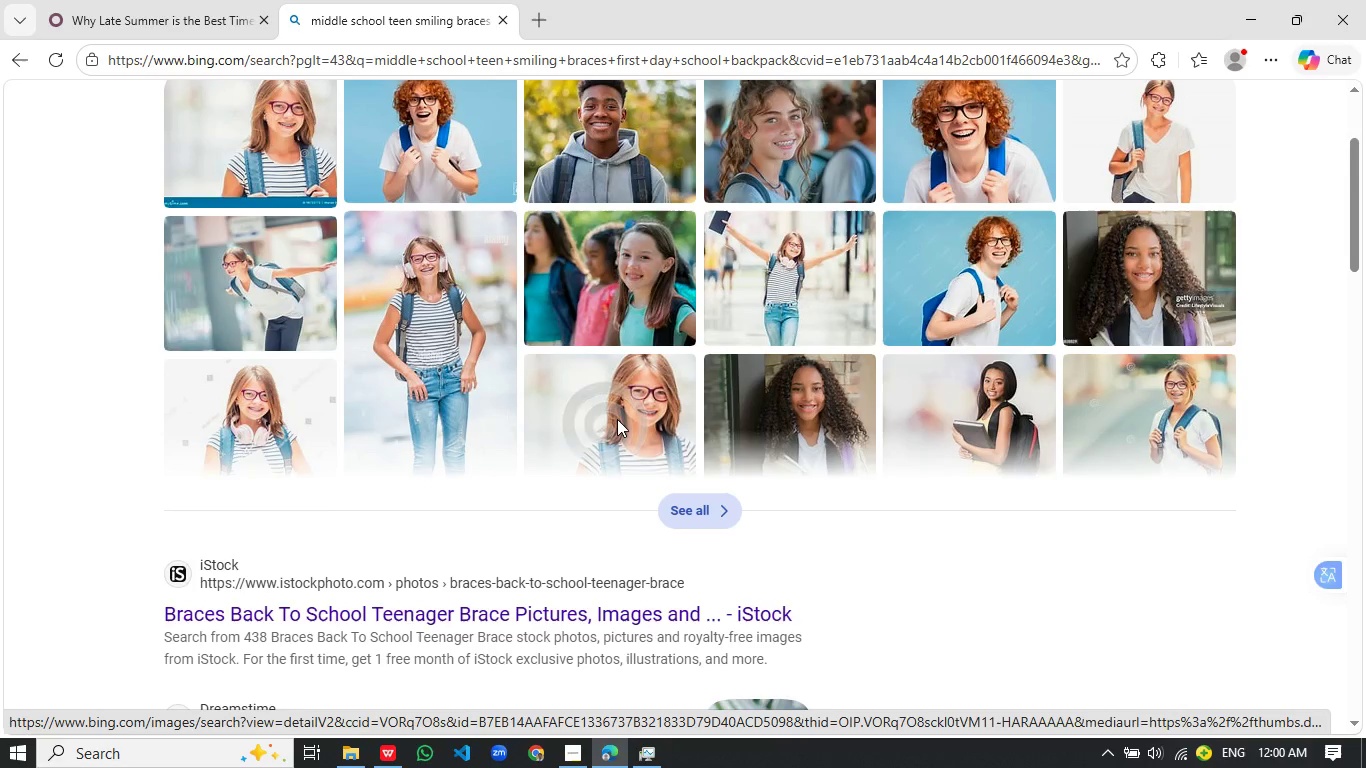 
wait(5.28)
 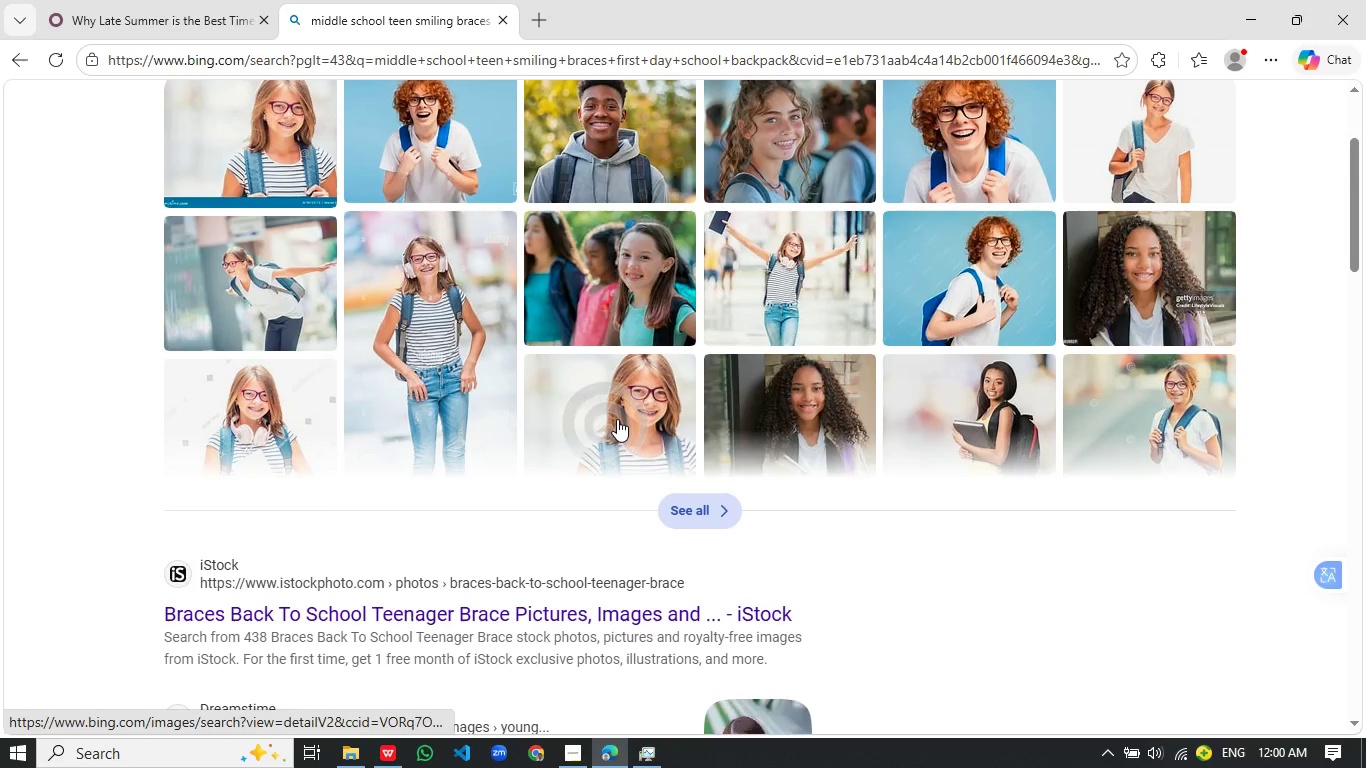 
left_click([1169, 392])
 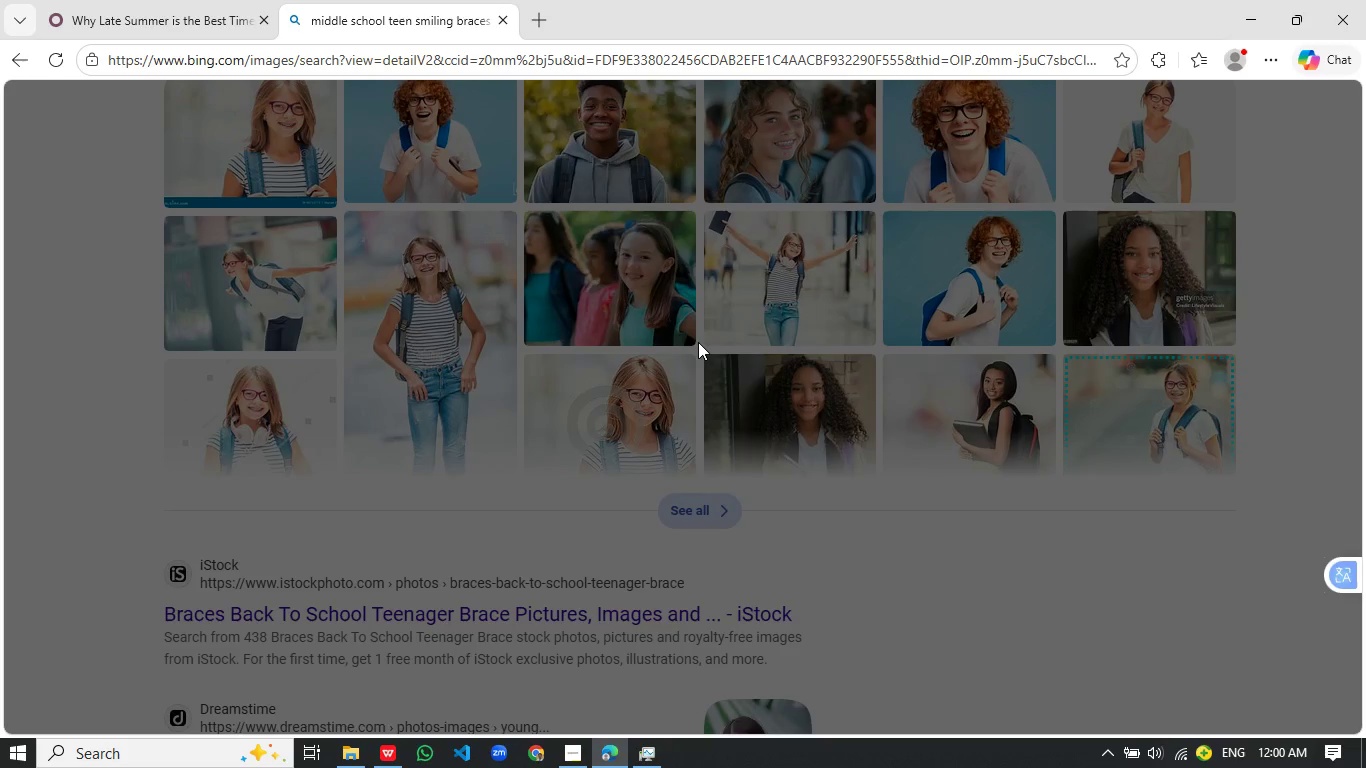 
mouse_move([687, 349])
 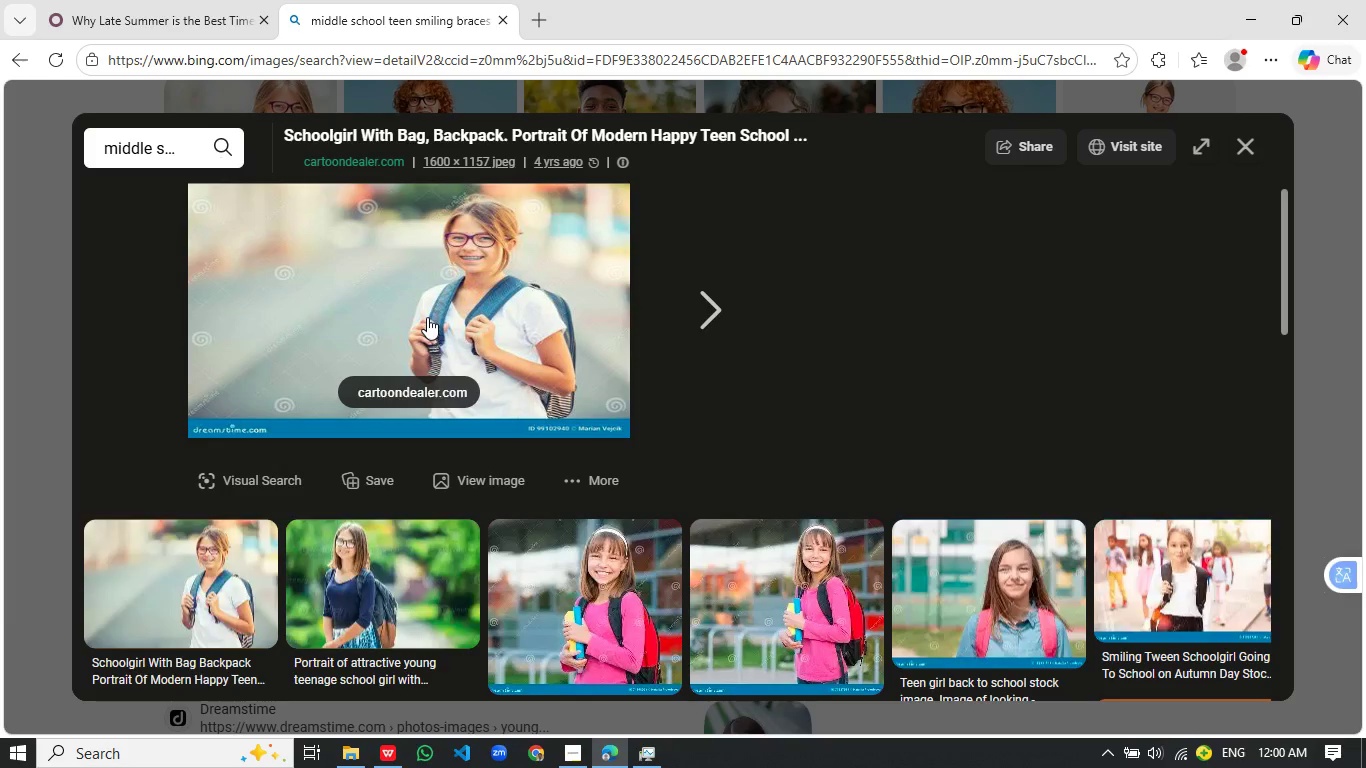 
right_click([427, 317])
 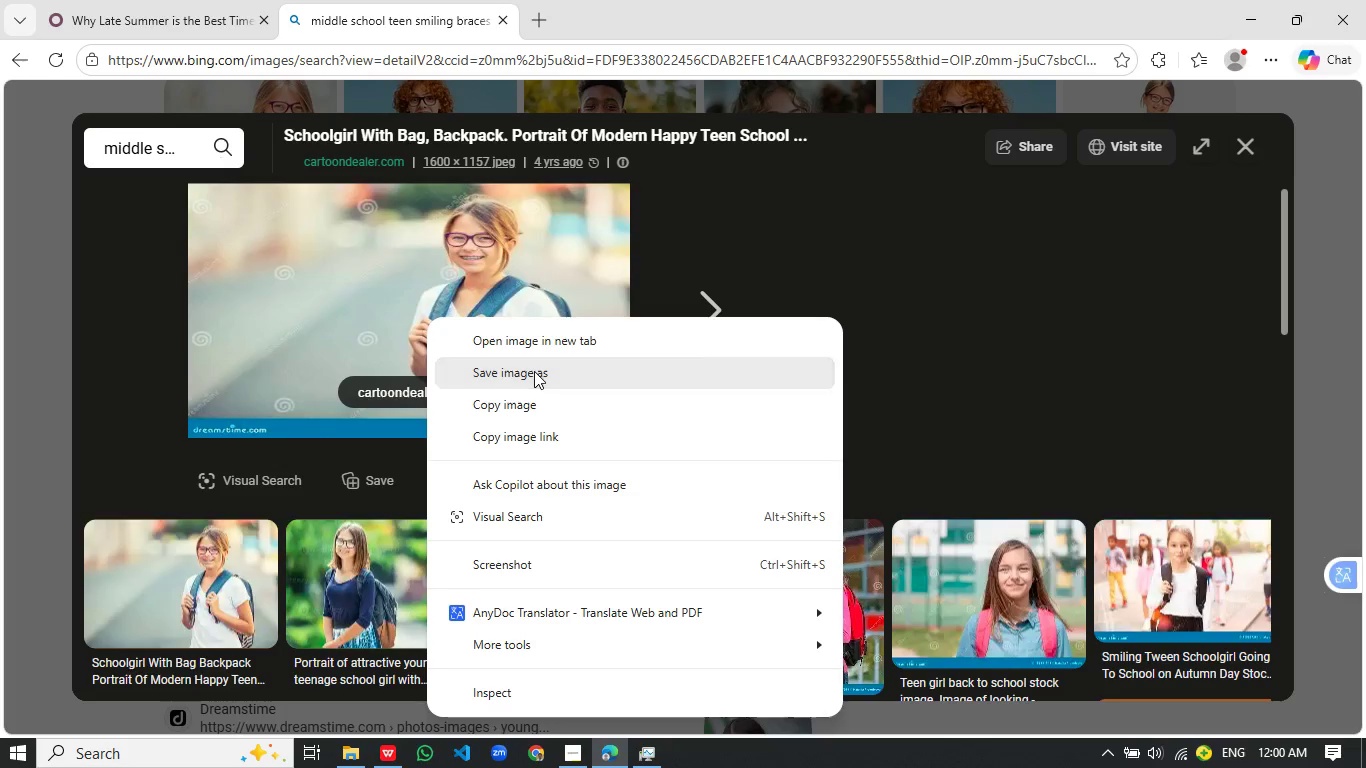 
left_click([534, 371])
 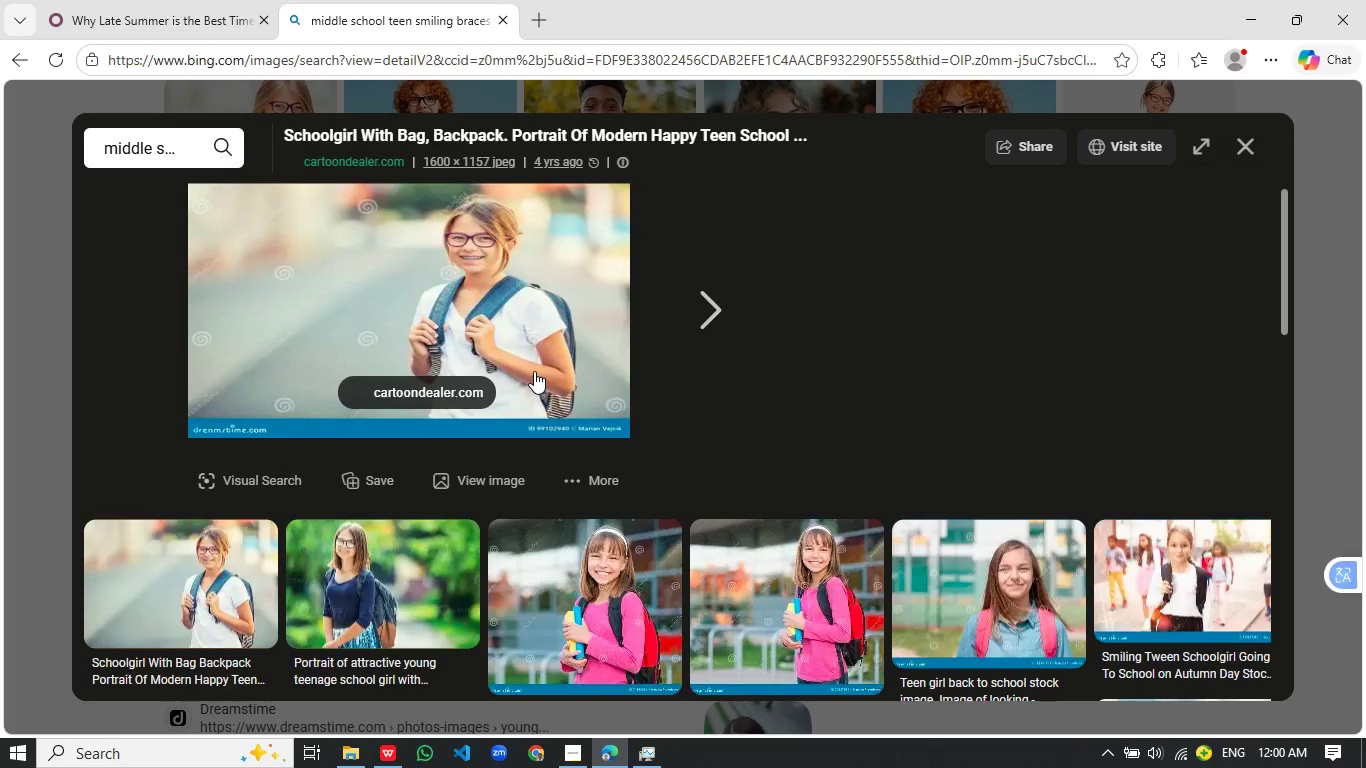 
wait(11.06)
 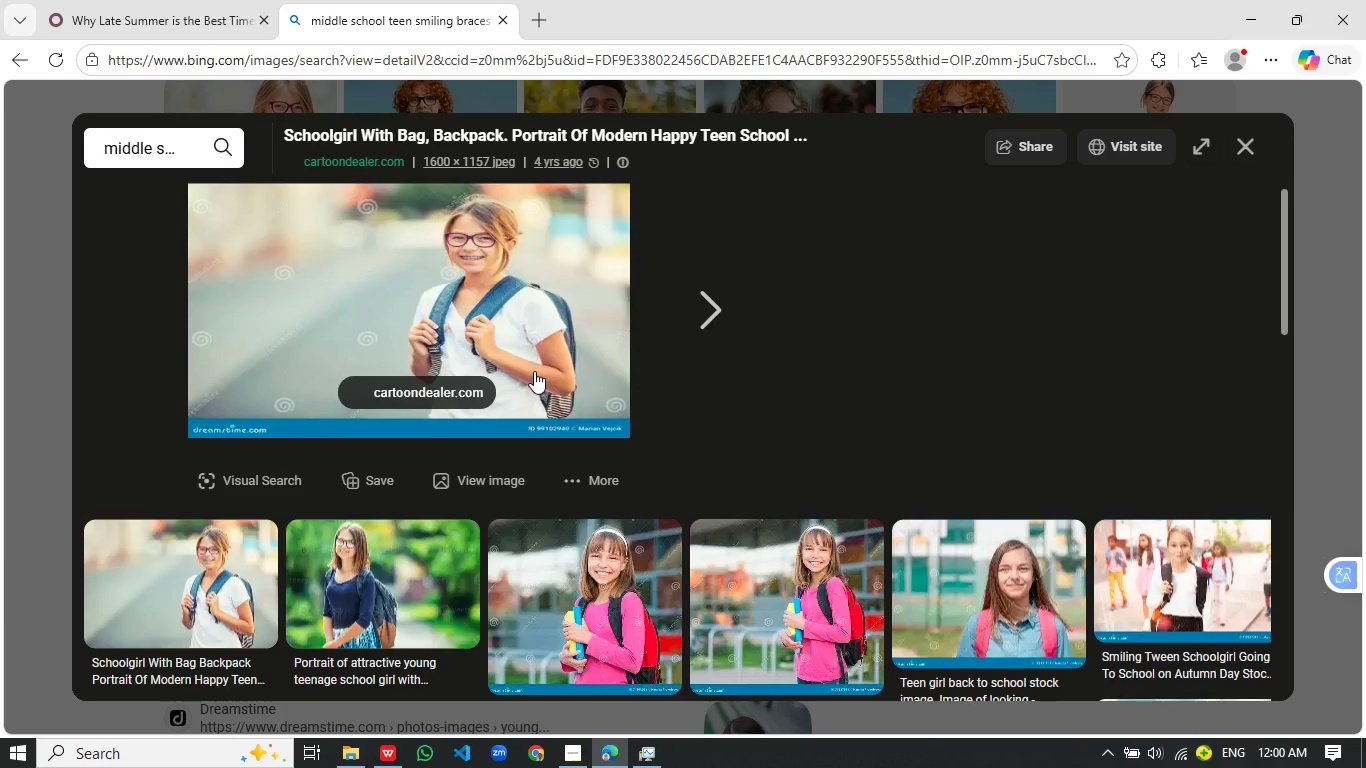 
type(image.)
key(Backspace)
type(fdbanner,h)
key(Backspace)
key(Backspace)
type(.jpg)
 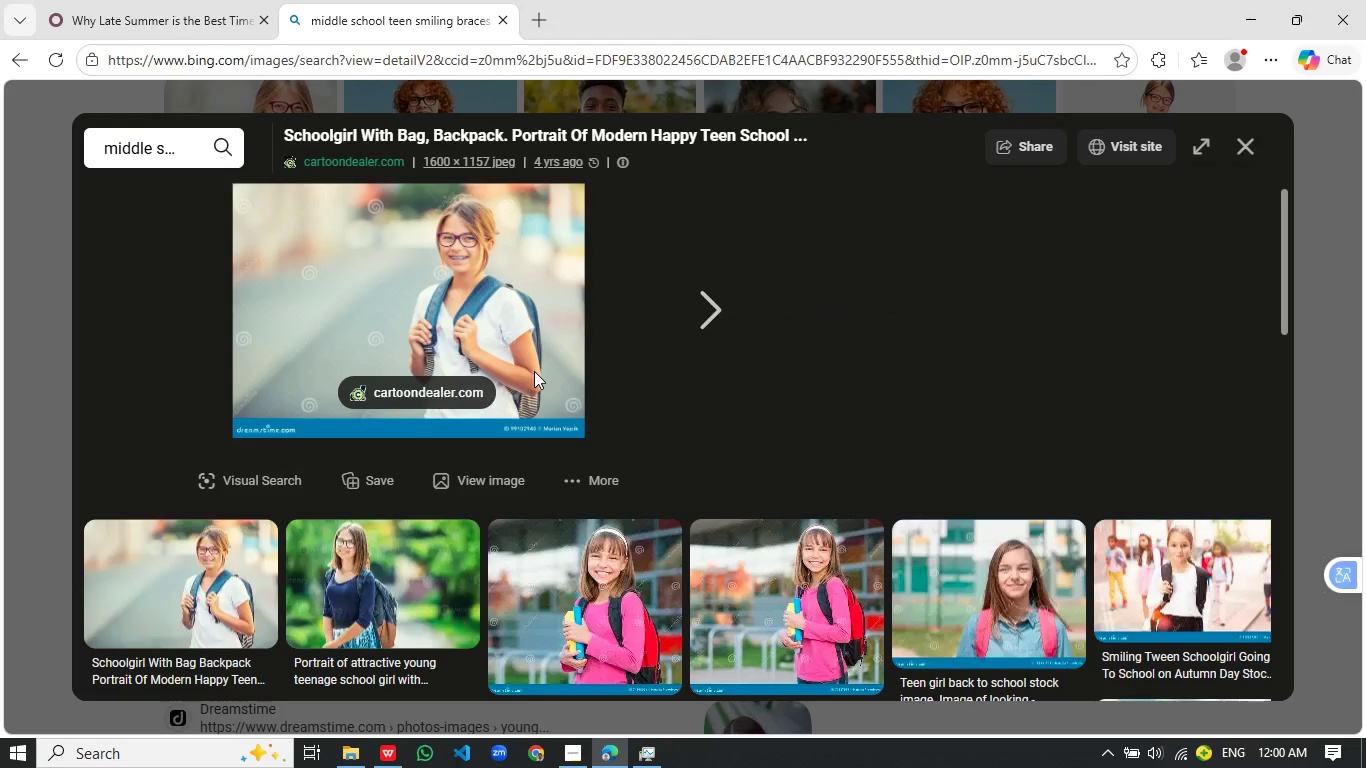 
key(Enter)
 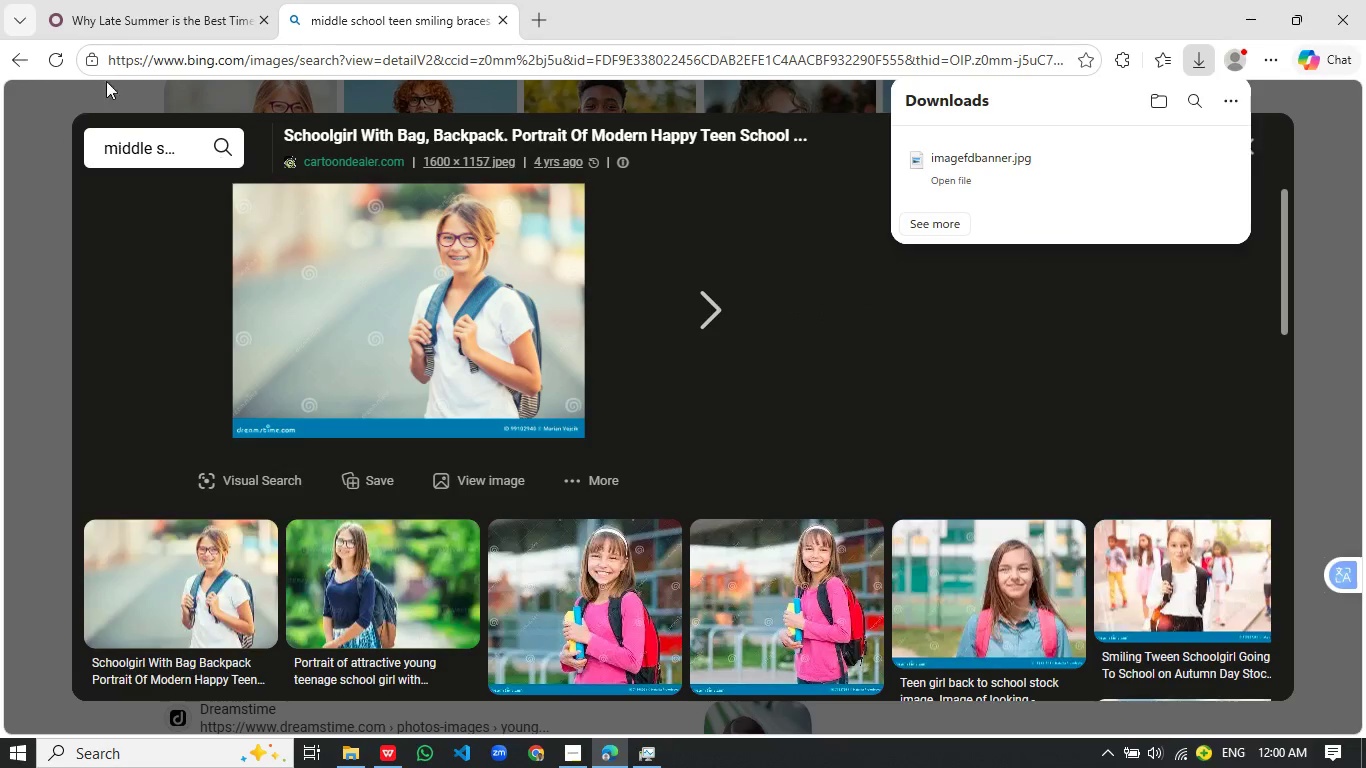 
left_click([126, 18])
 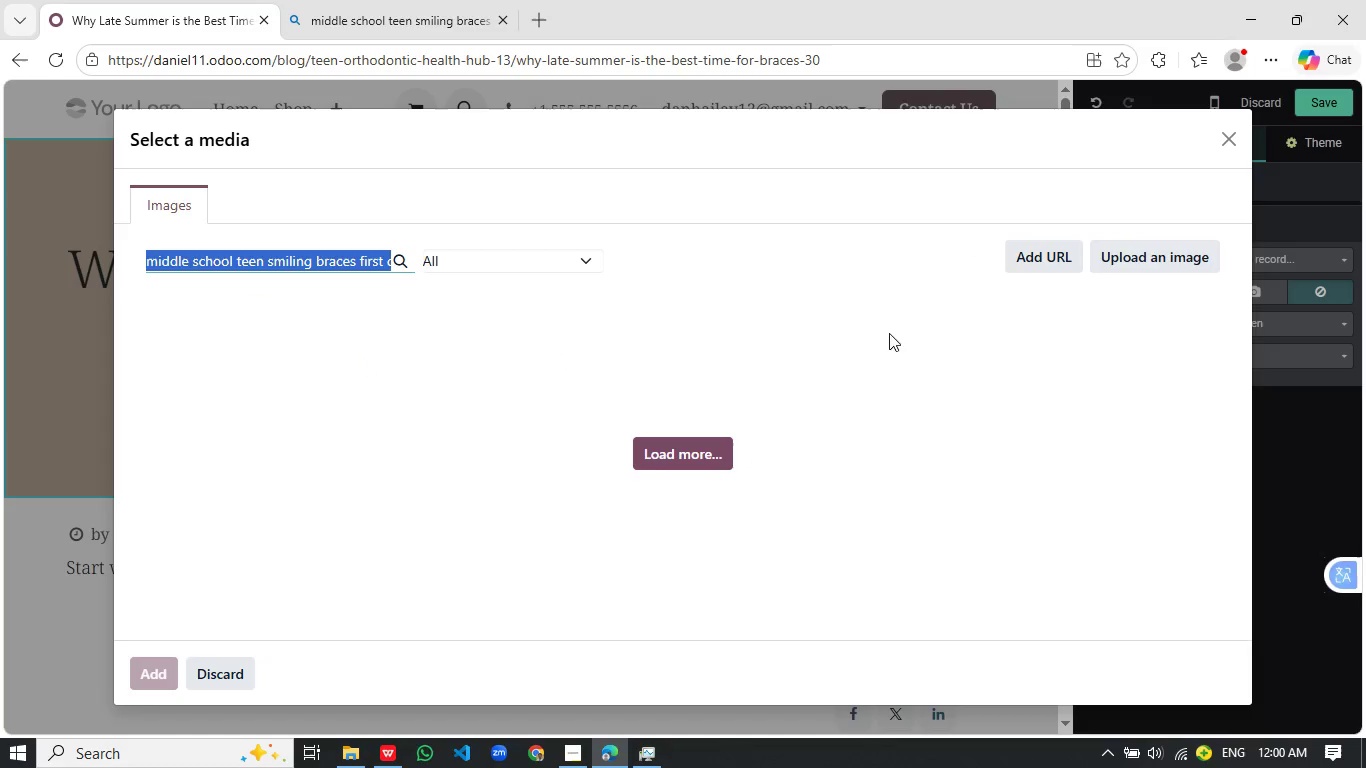 
left_click([1150, 250])
 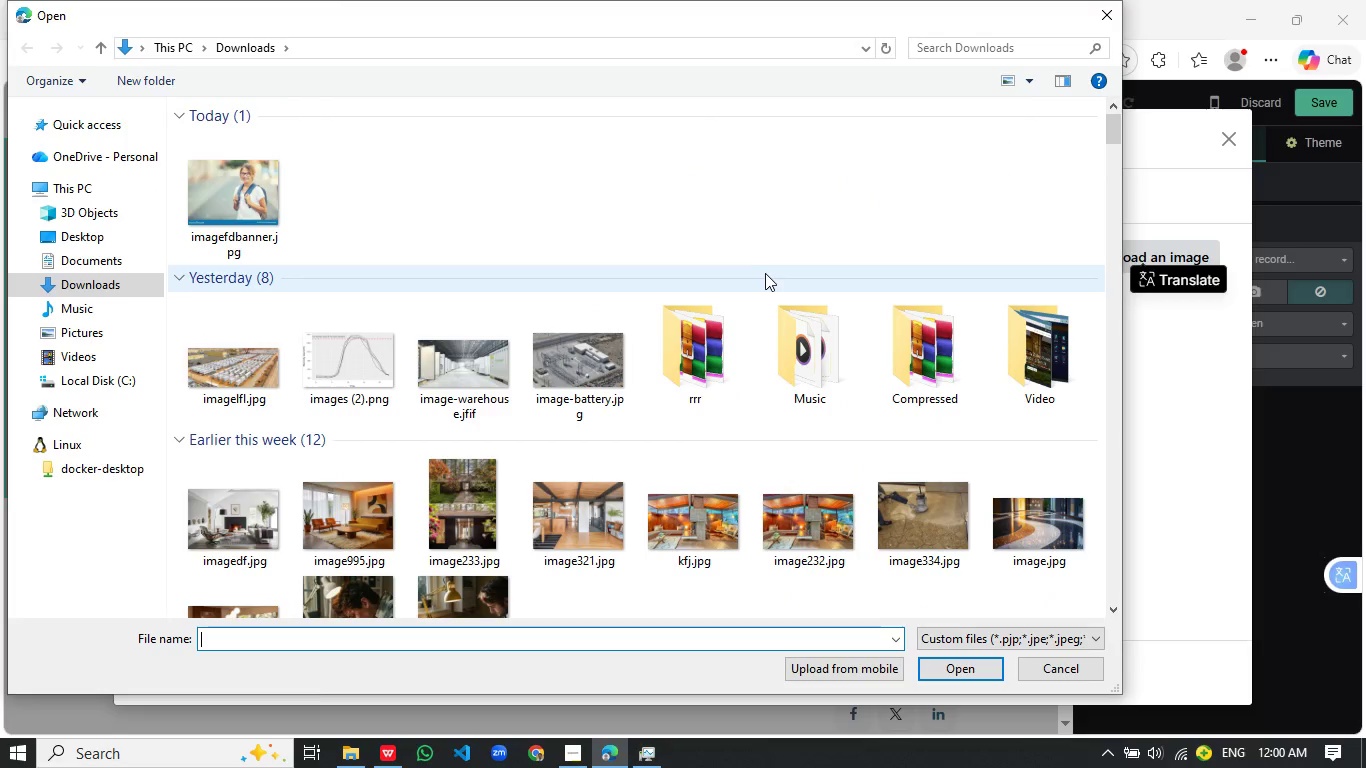 
wait(6.11)
 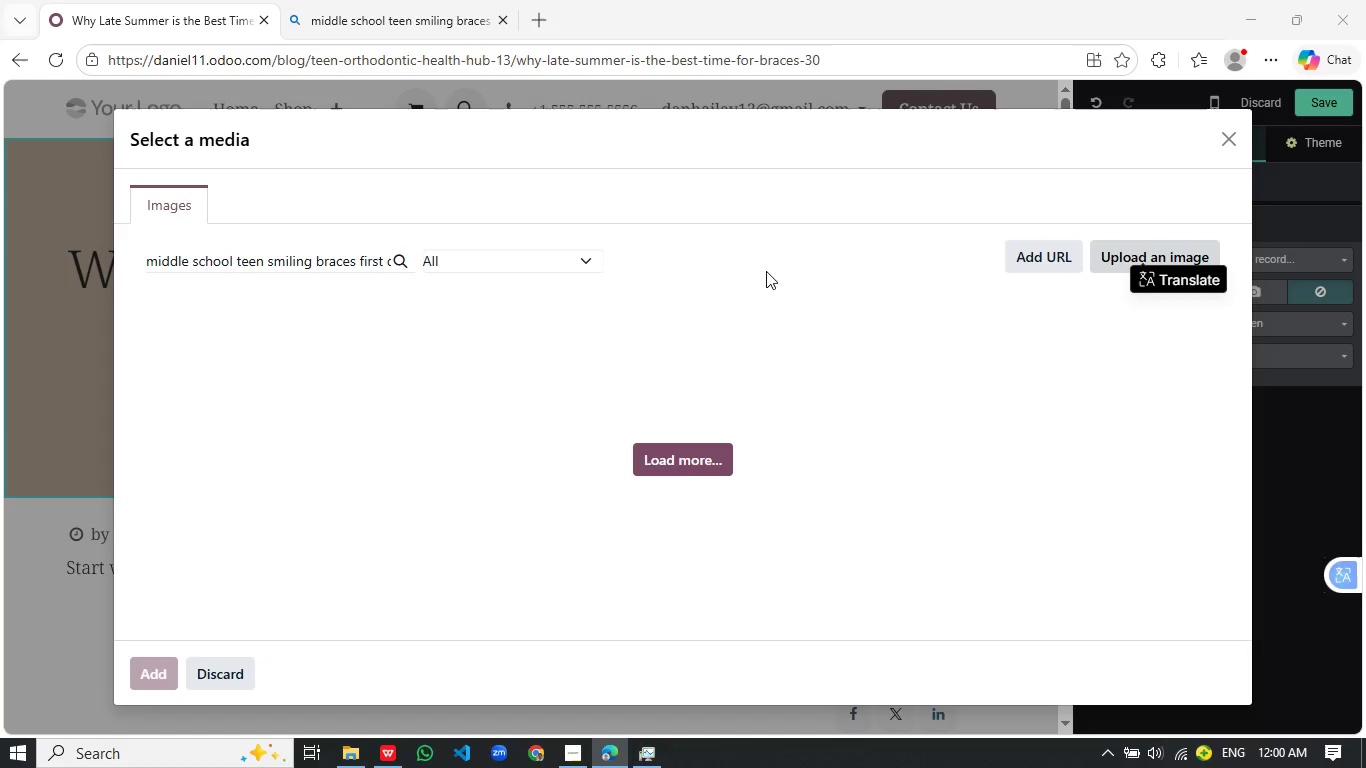 
double_click([255, 196])
 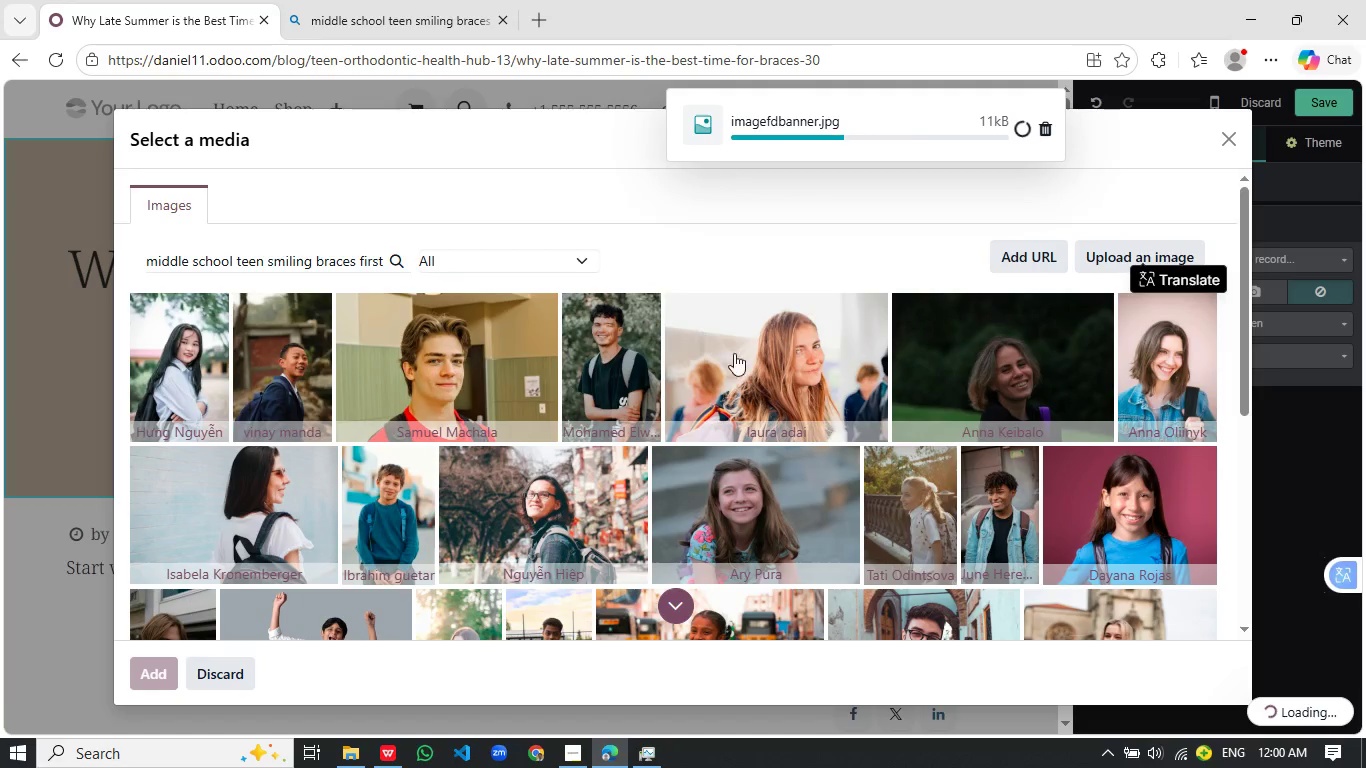 
scroll: coordinate [764, 378], scroll_direction: down, amount: 2.0
 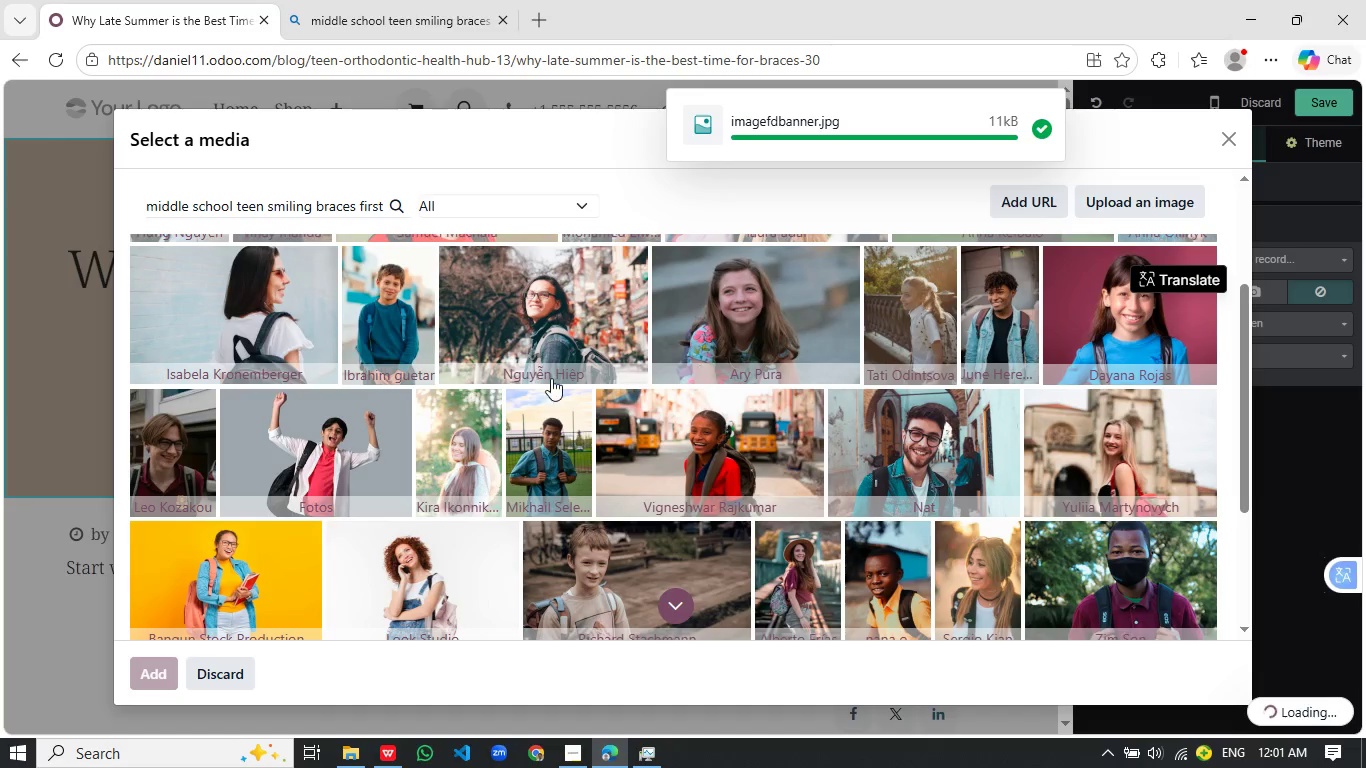 
mouse_move([679, 422])
 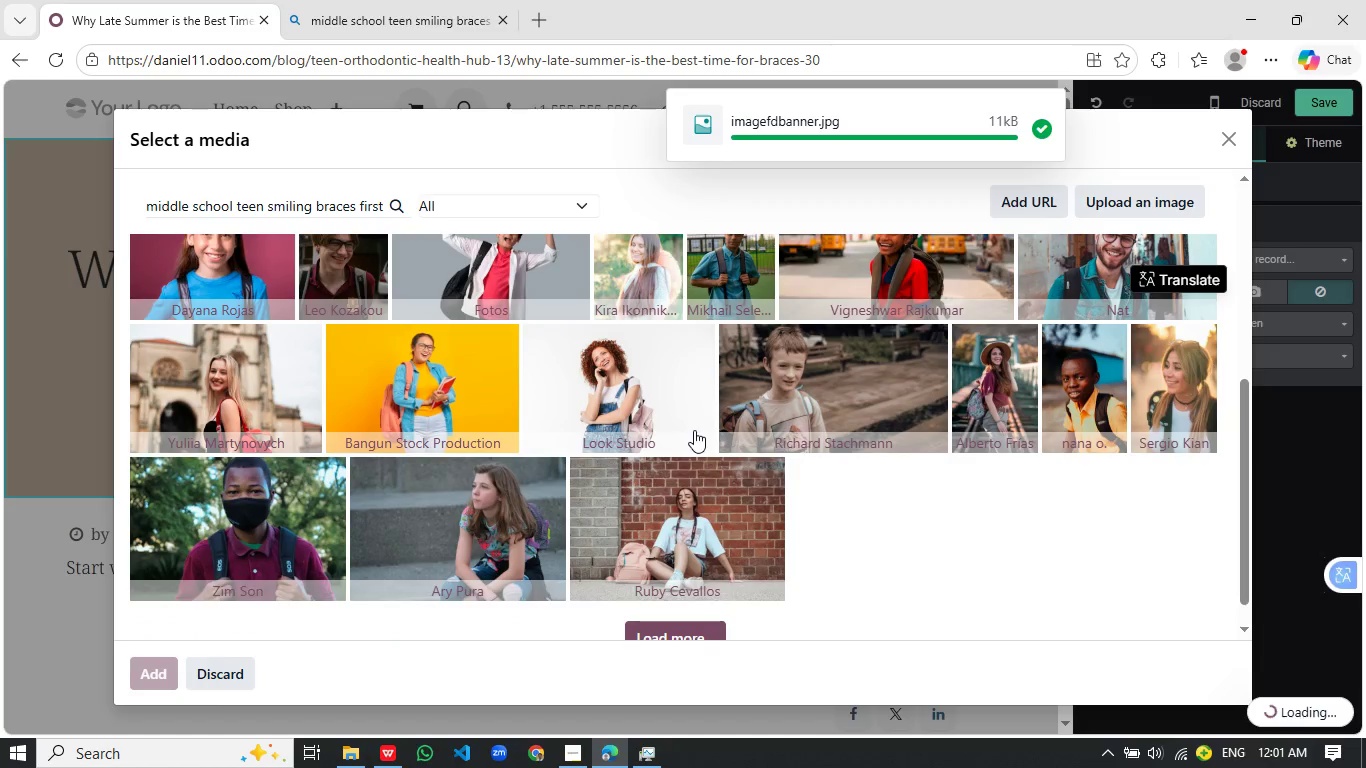 
scroll: coordinate [548, 379], scroll_direction: down, amount: 1.0
 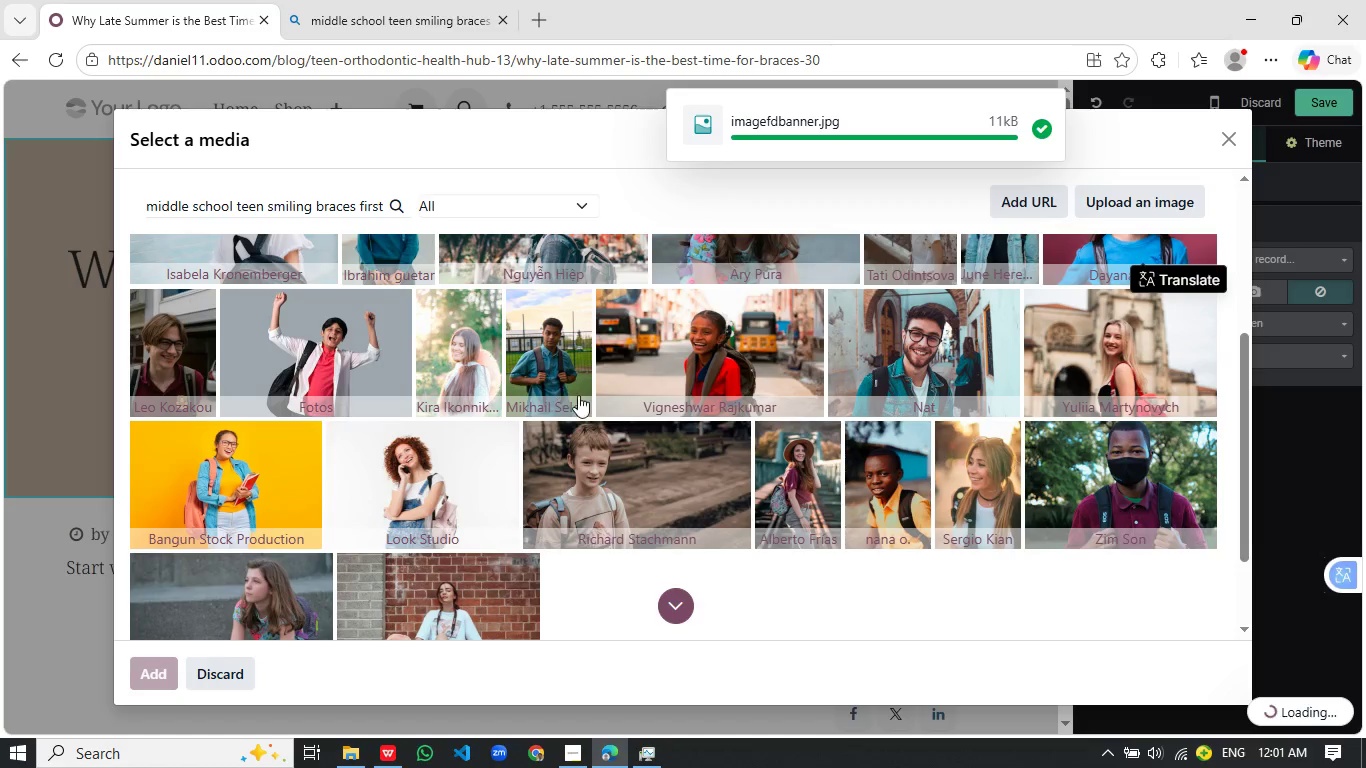 
scroll: coordinate [622, 405], scroll_direction: up, amount: 4.0
 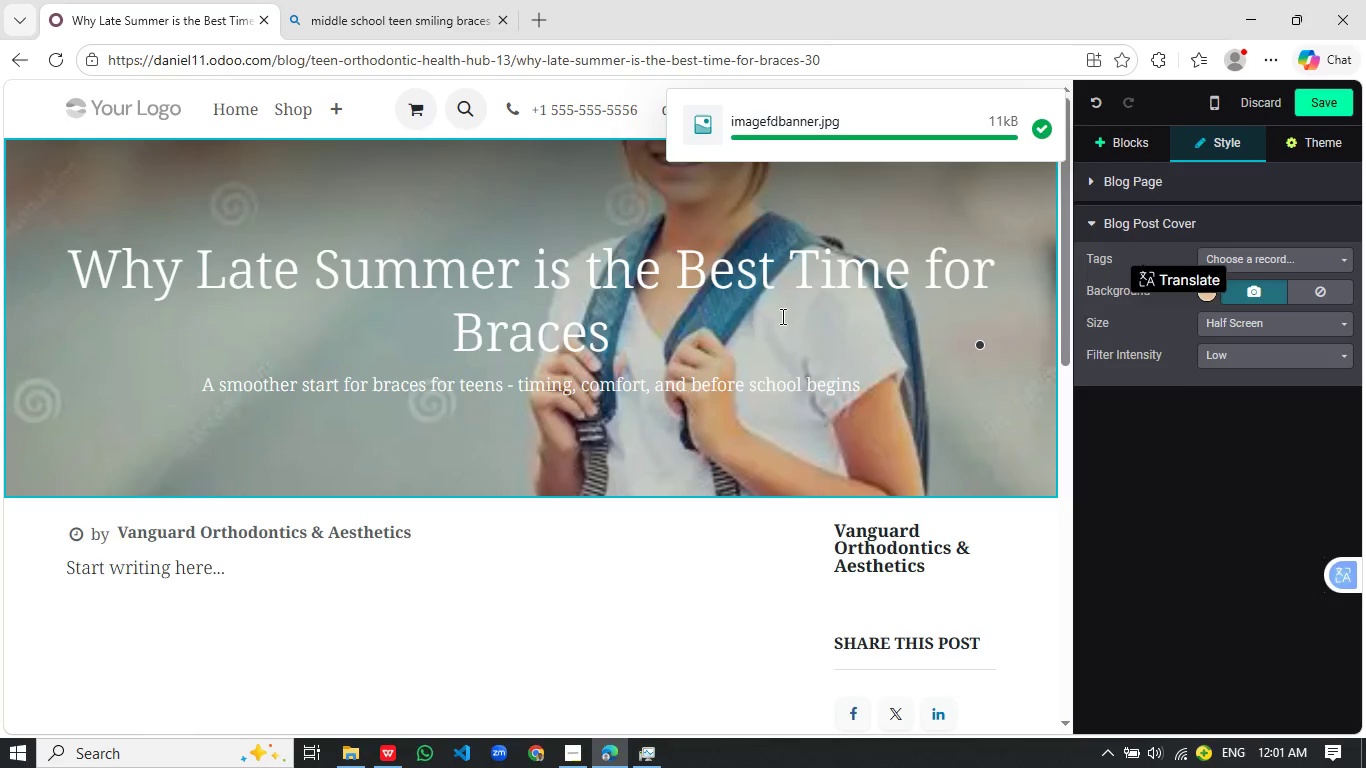 
left_click([782, 323])
 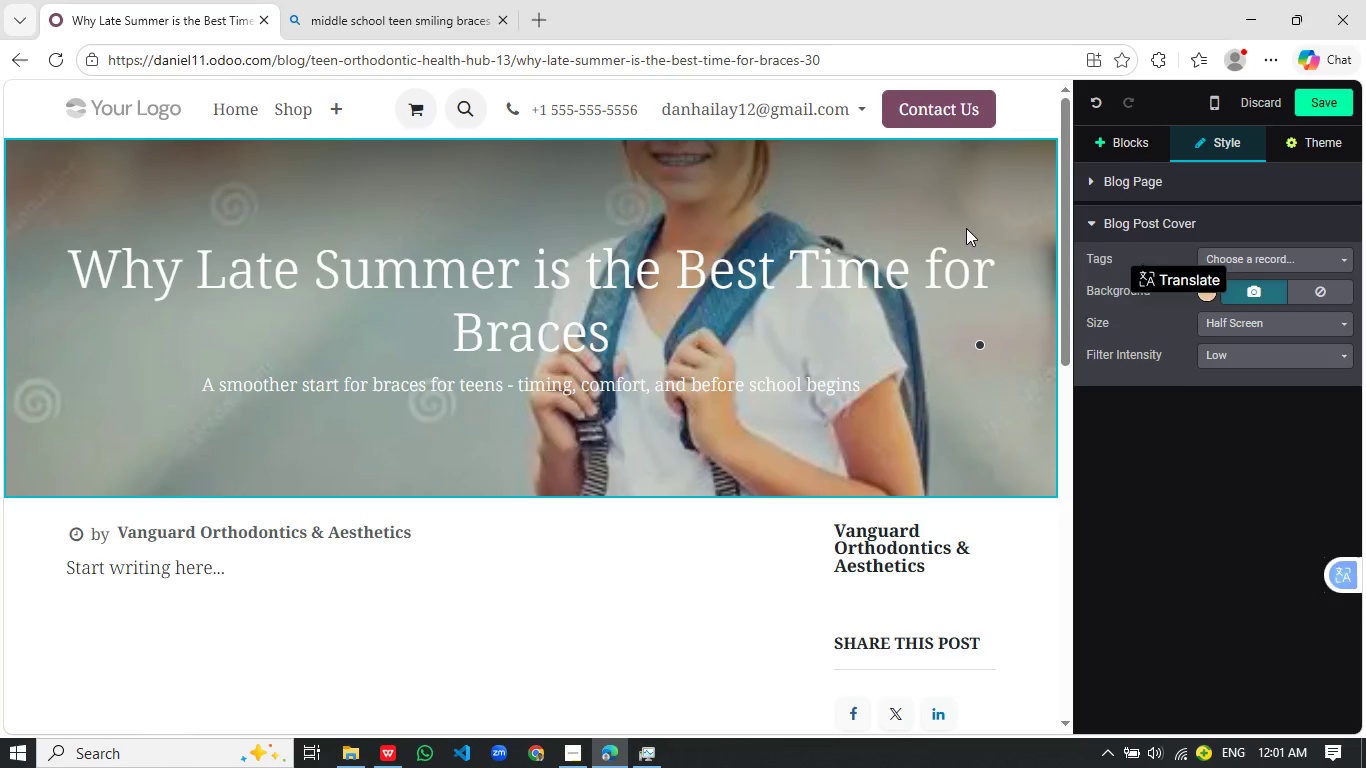 
left_click([897, 211])
 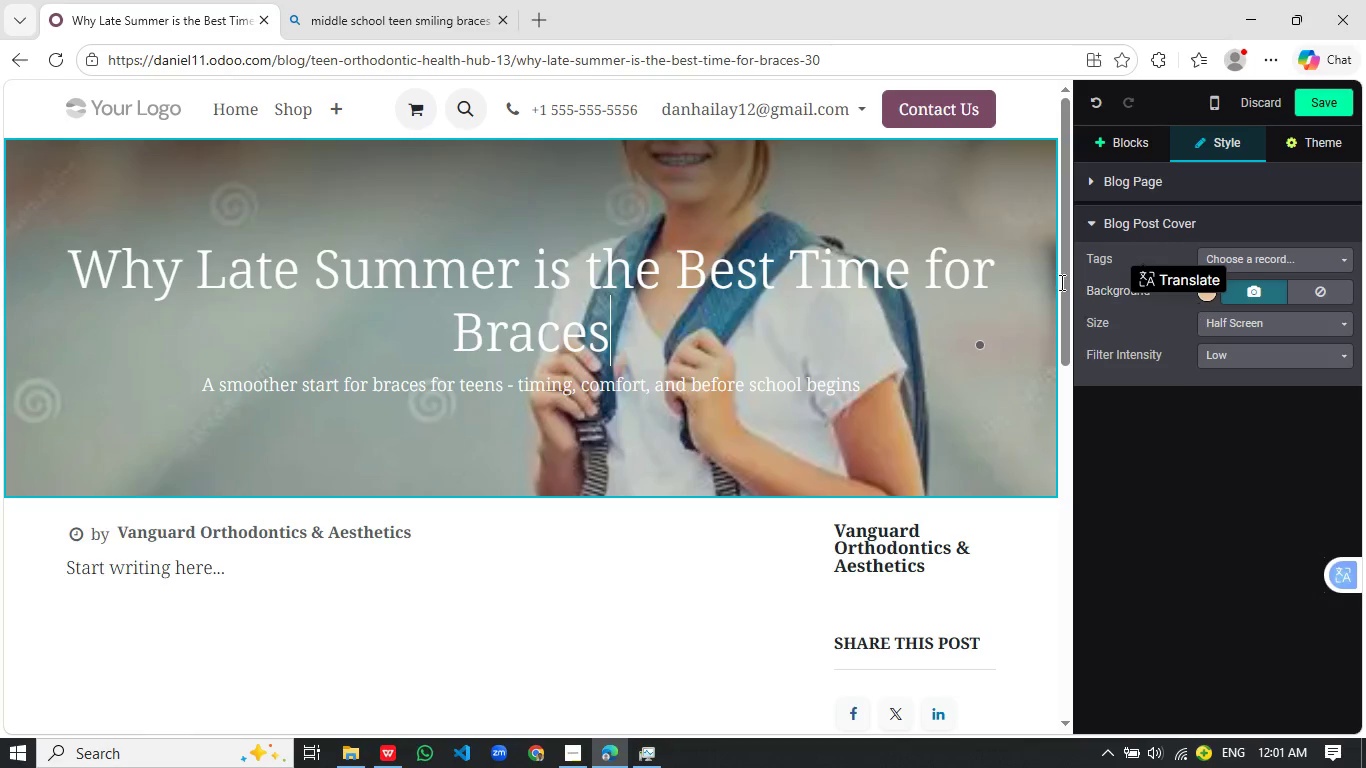 
left_click([843, 314])
 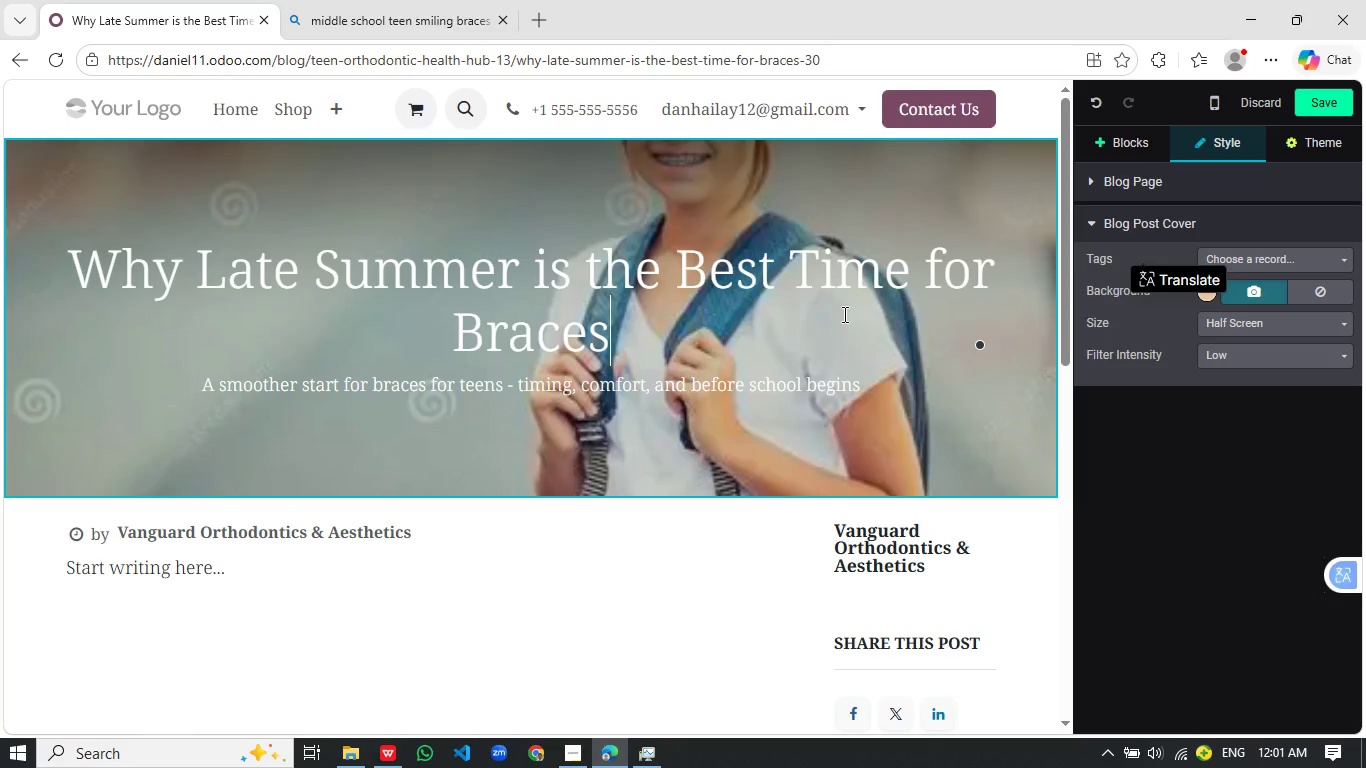 
wait(10.38)
 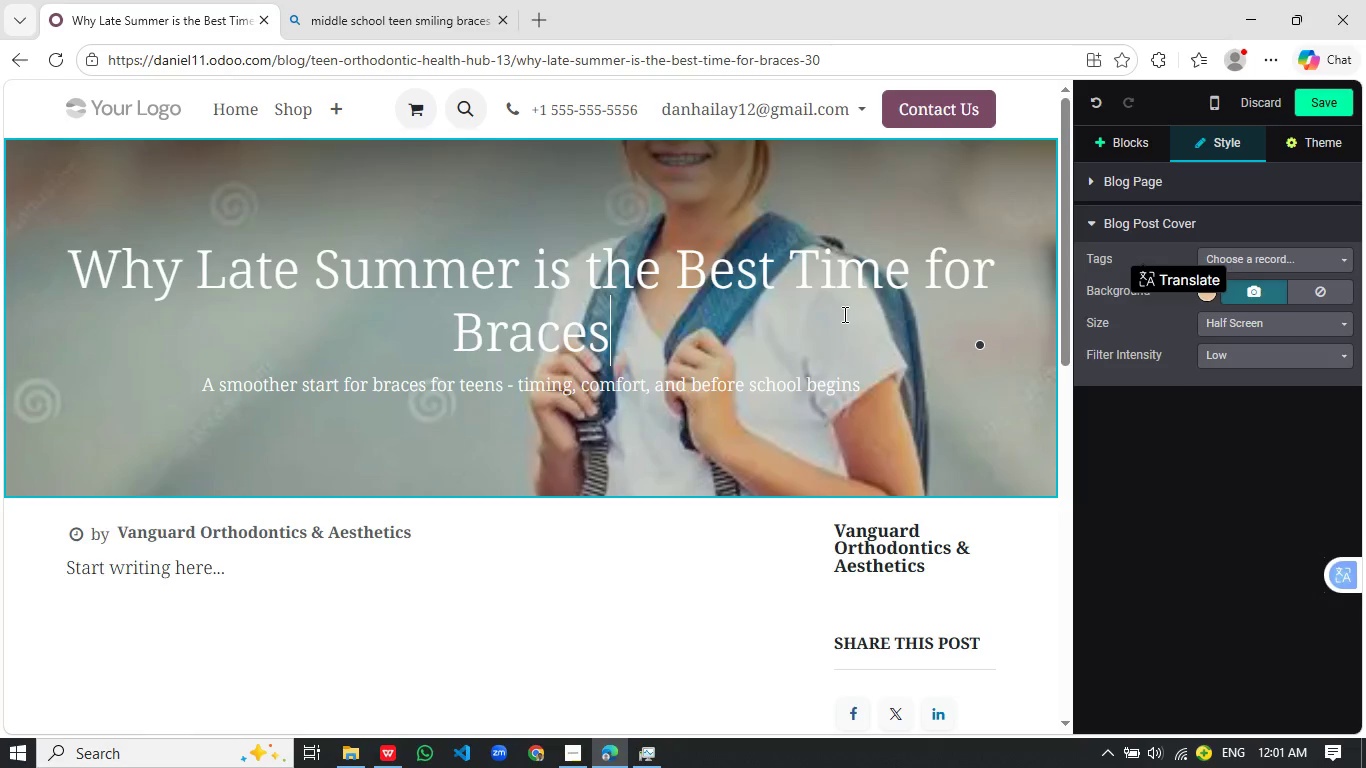 
left_click([943, 220])
 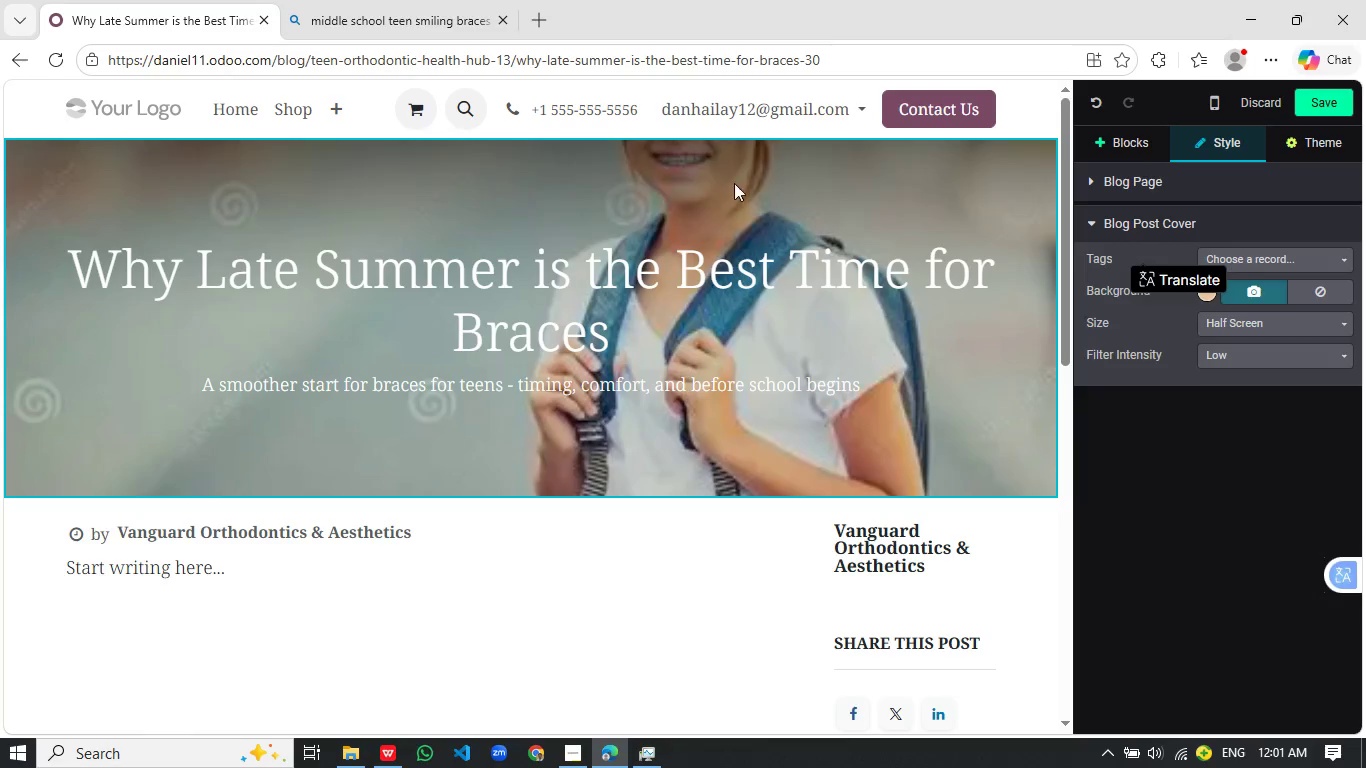 
left_click([751, 180])
 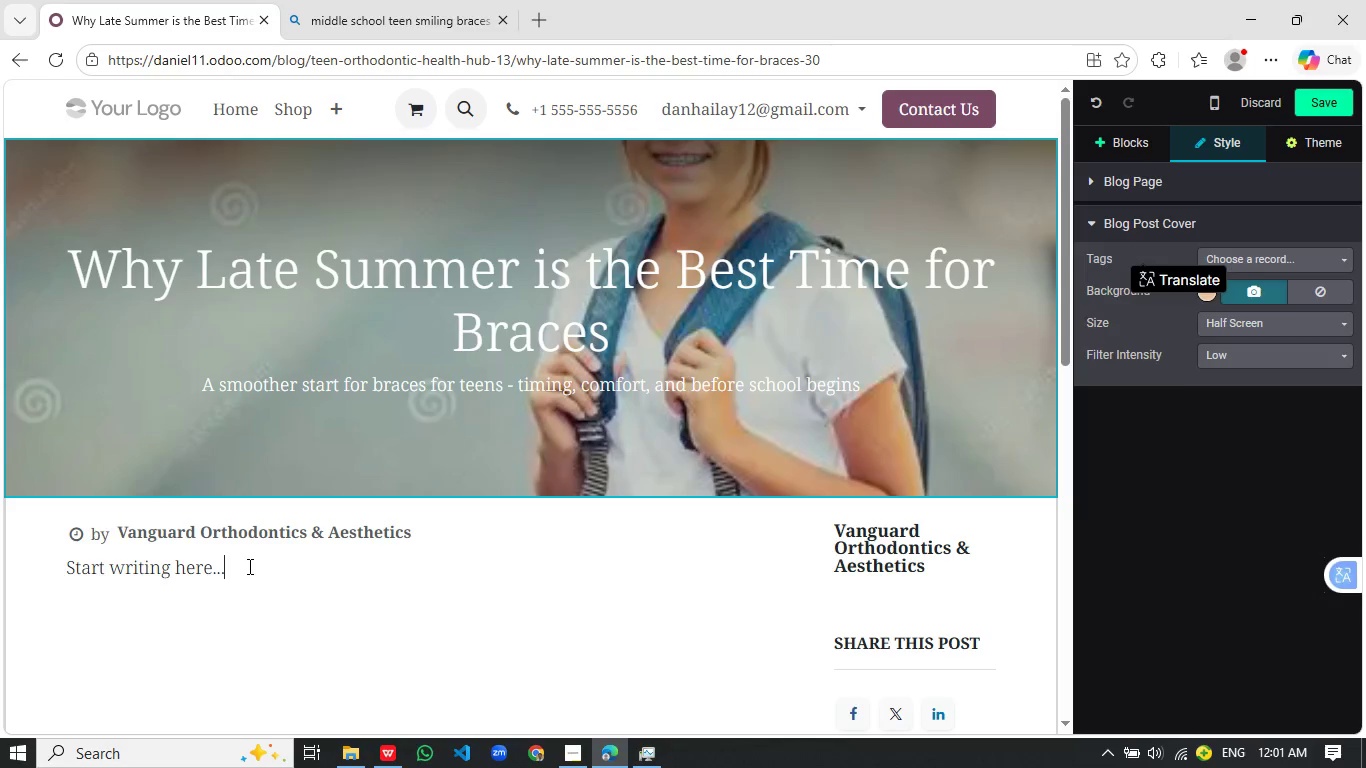 
left_click([248, 566])
 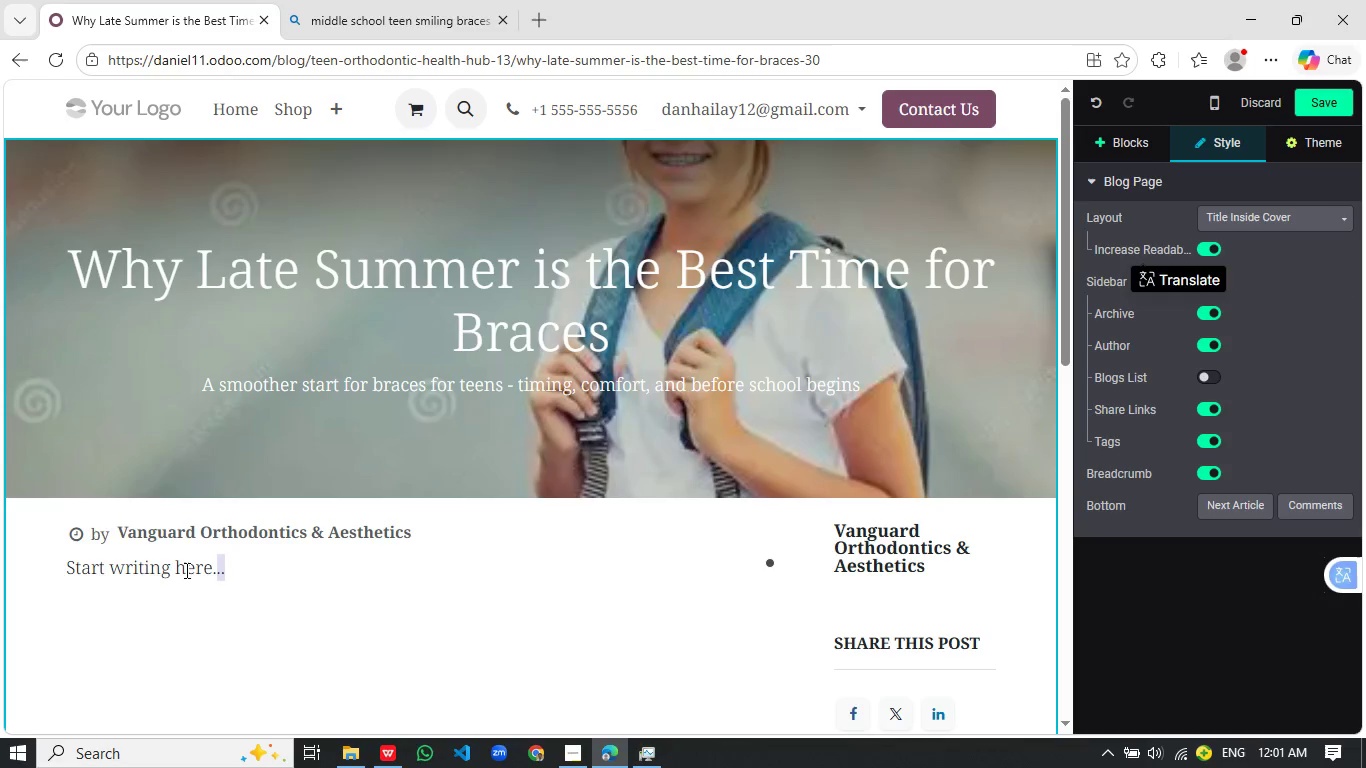 
left_click_drag(start_coordinate=[247, 568], to_coordinate=[47, 566])
 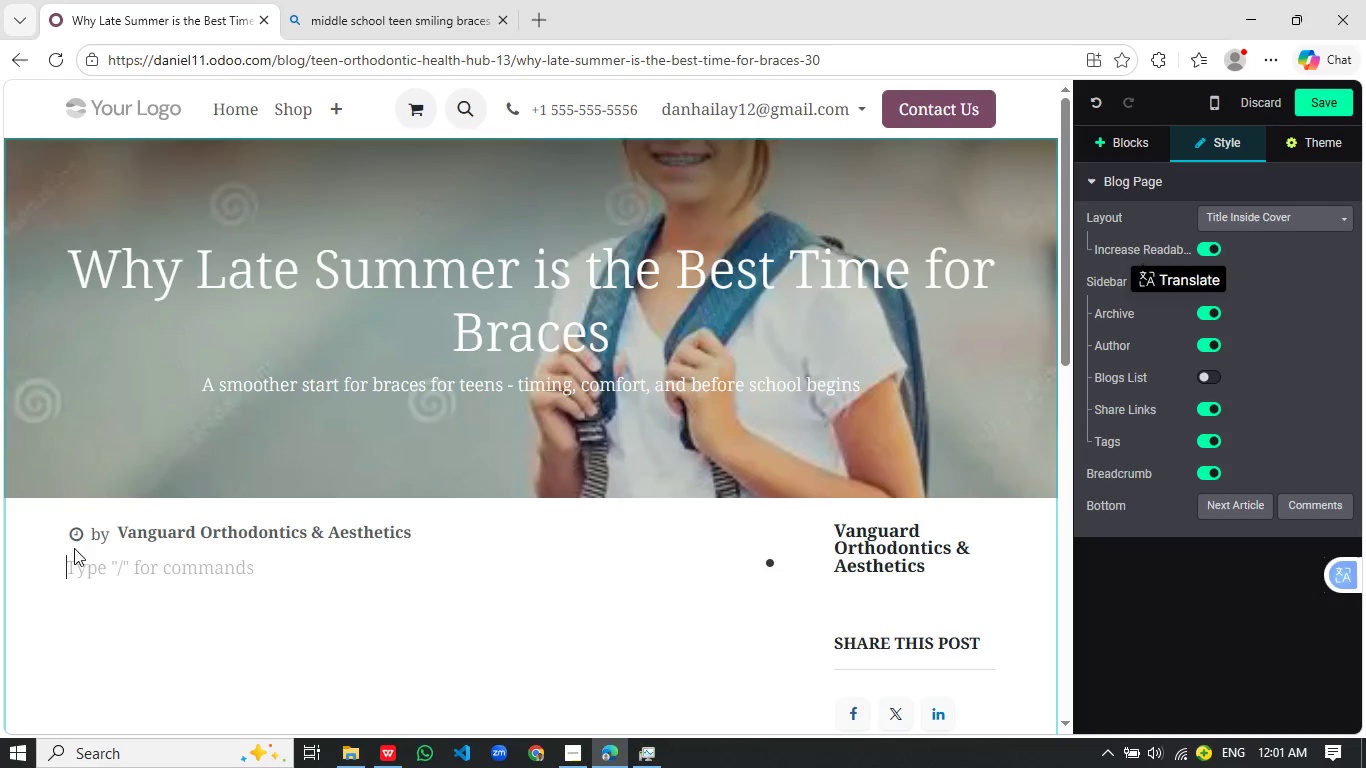 
key(Backspace)
 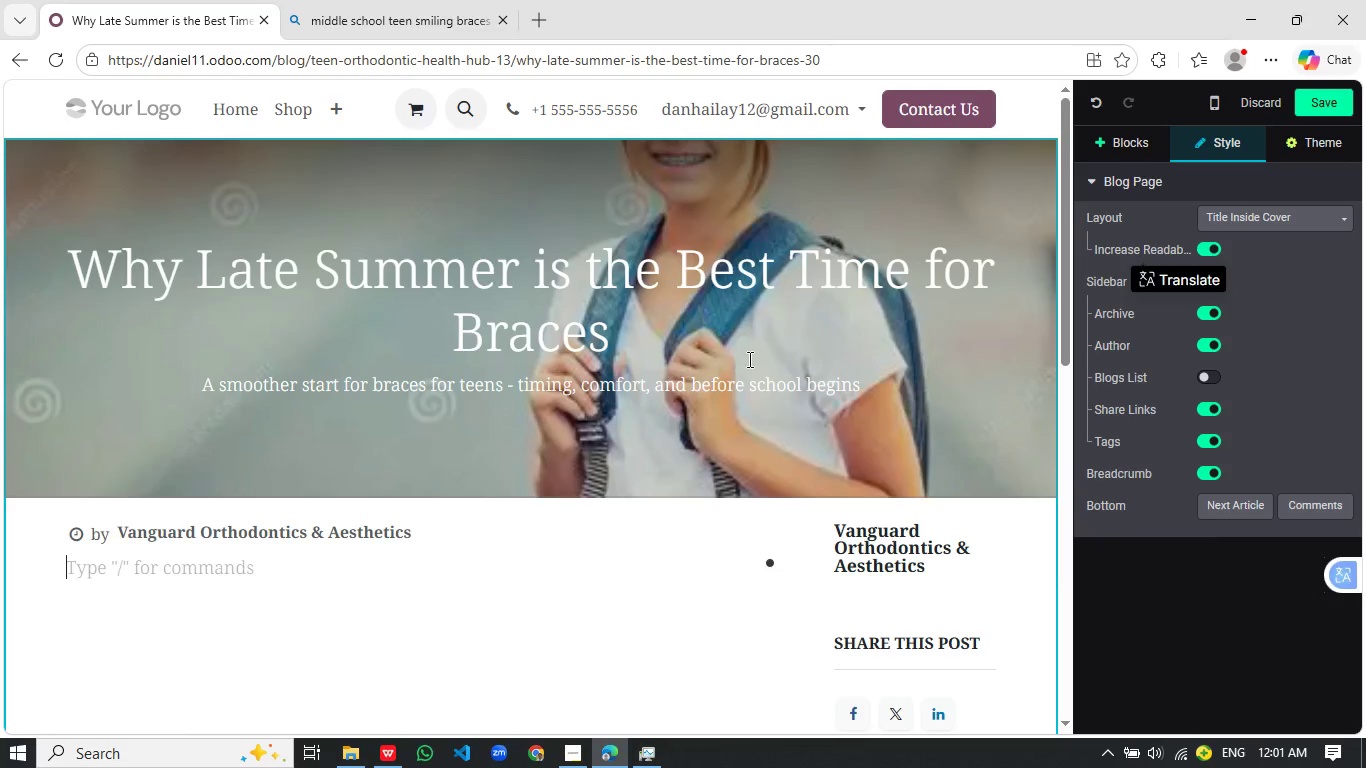 
left_click([748, 359])
 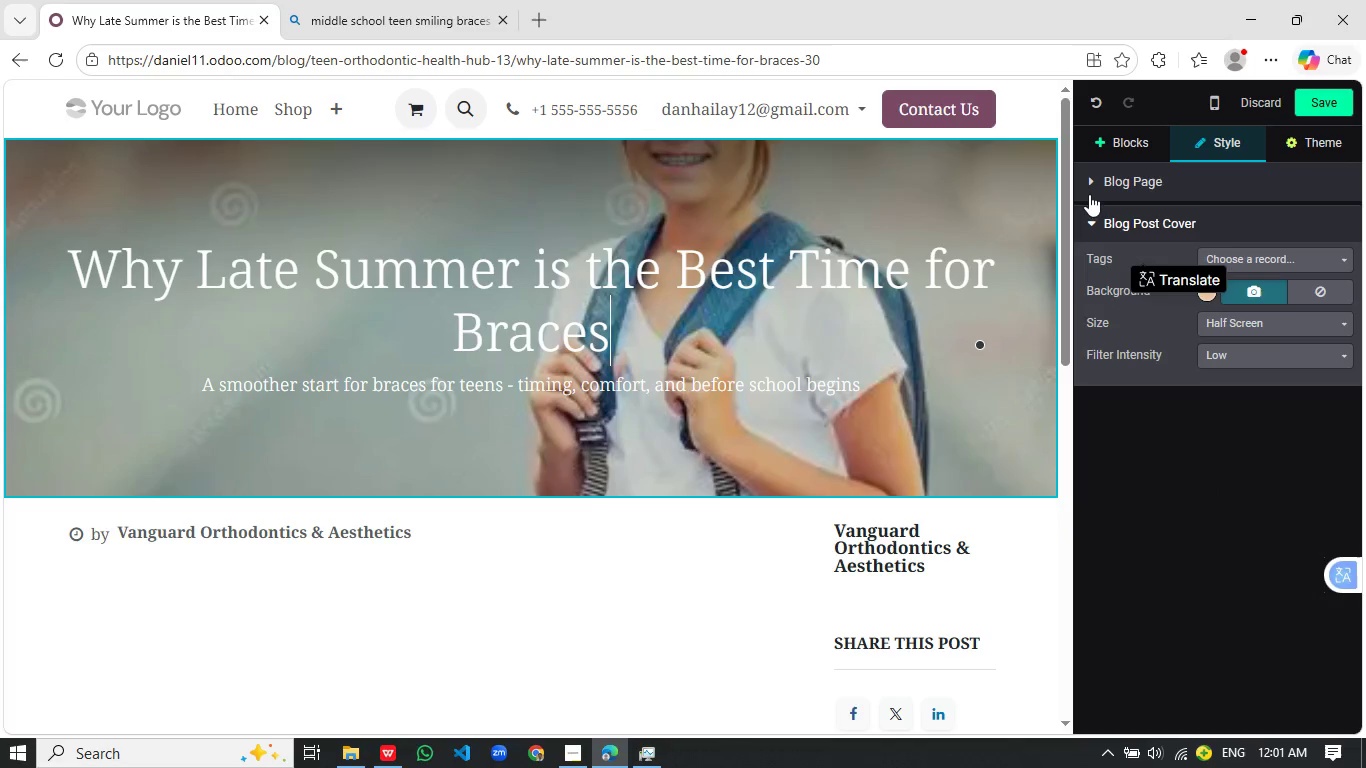 
left_click([1094, 178])
 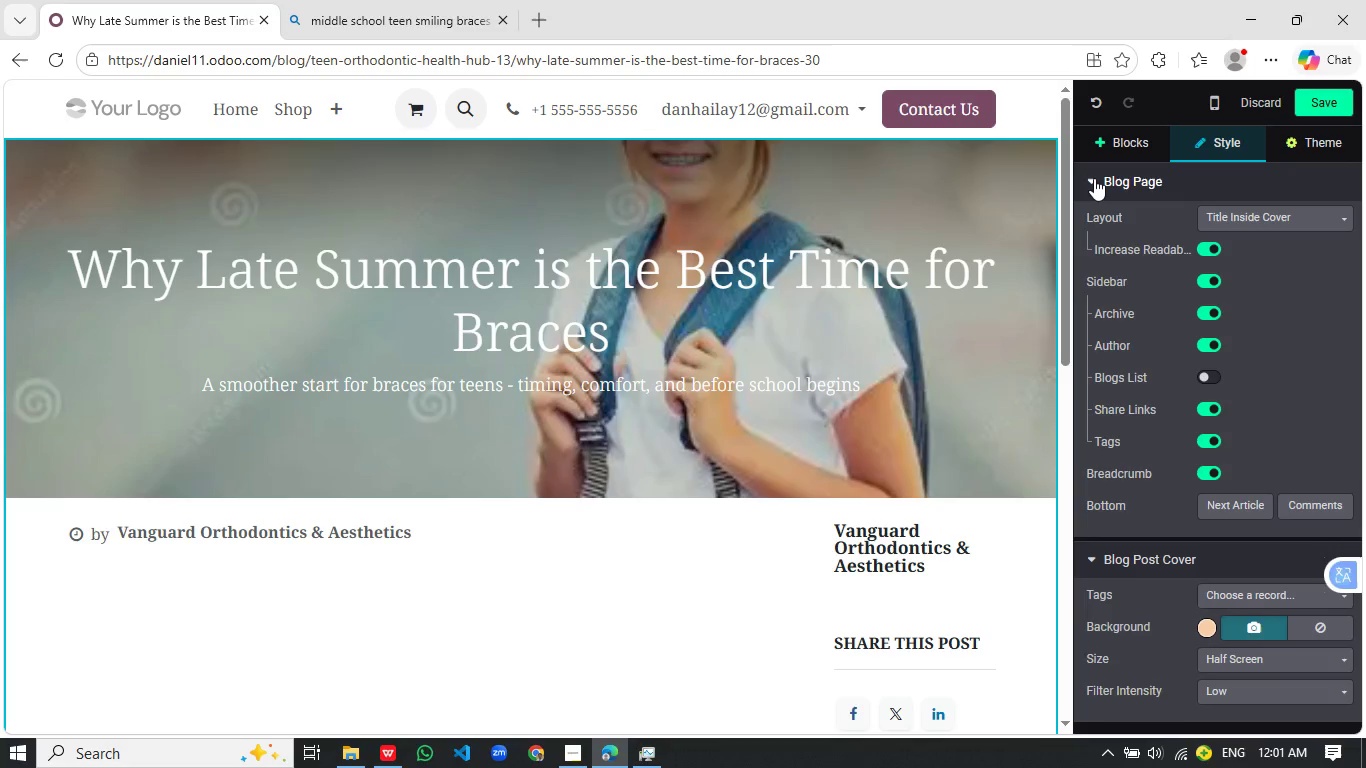 
left_click([1094, 178])
 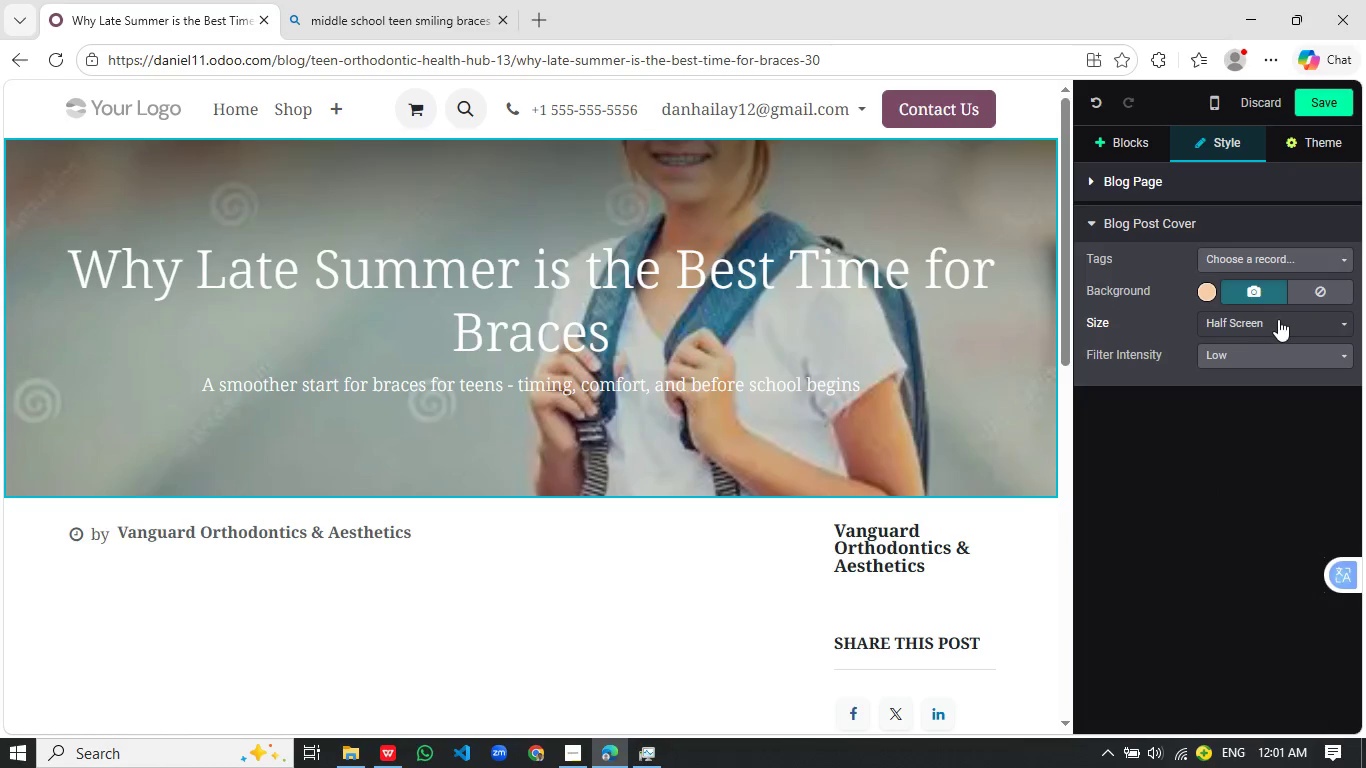 
left_click([1278, 319])
 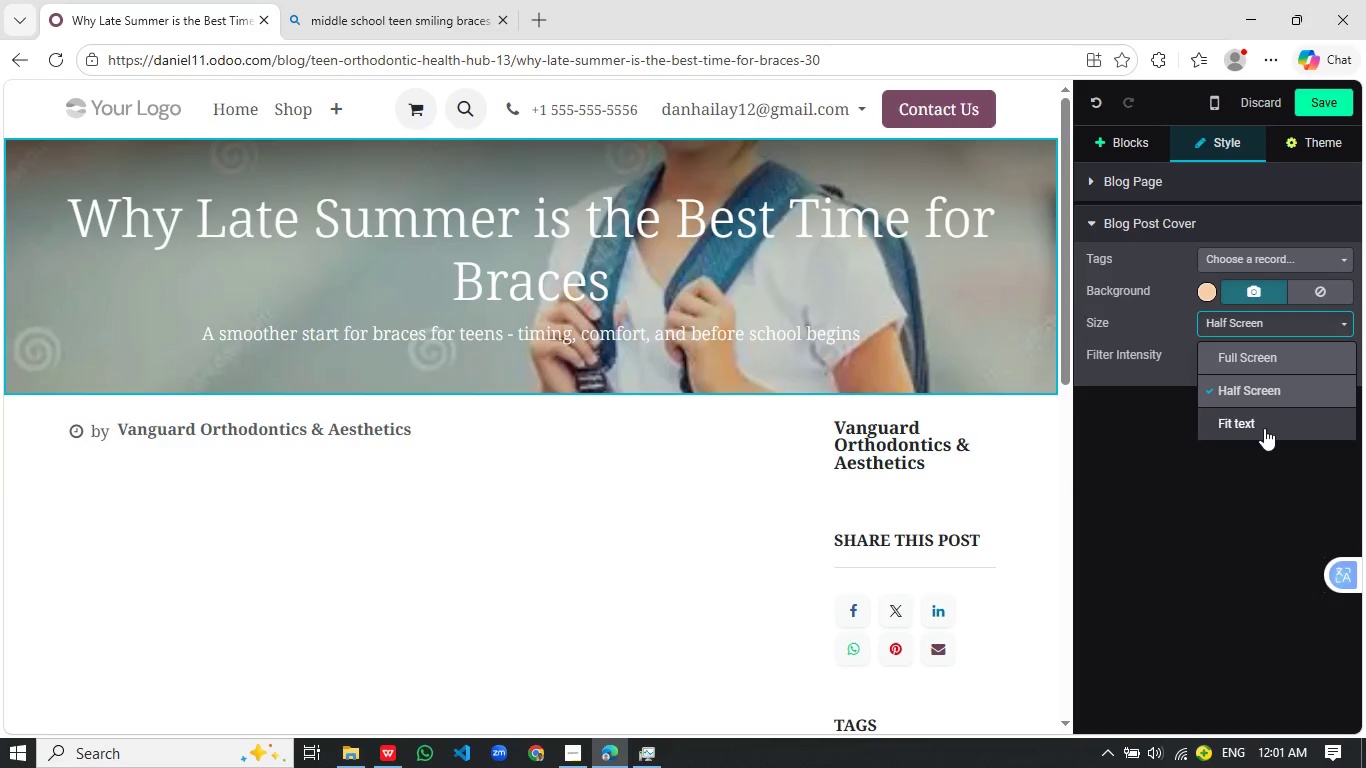 
left_click([1147, 422])
 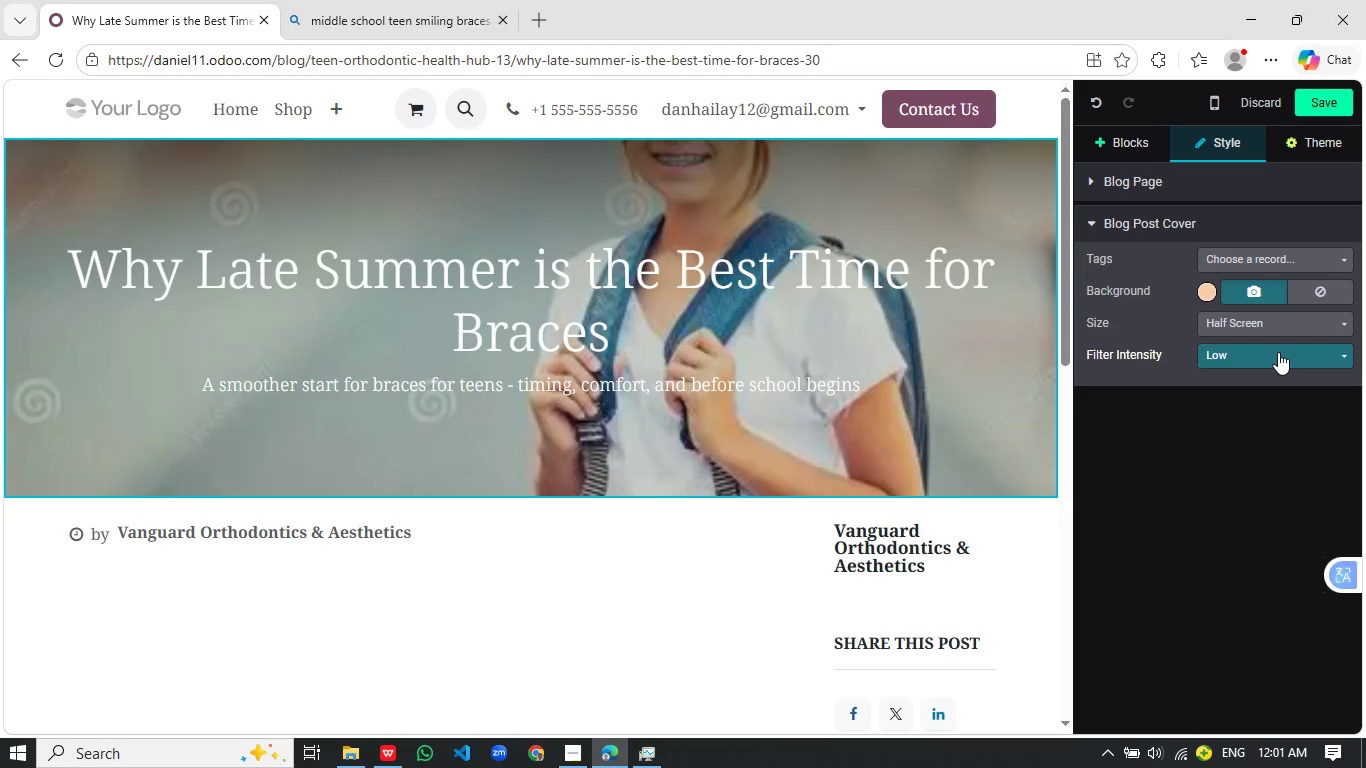 
left_click([1278, 352])
 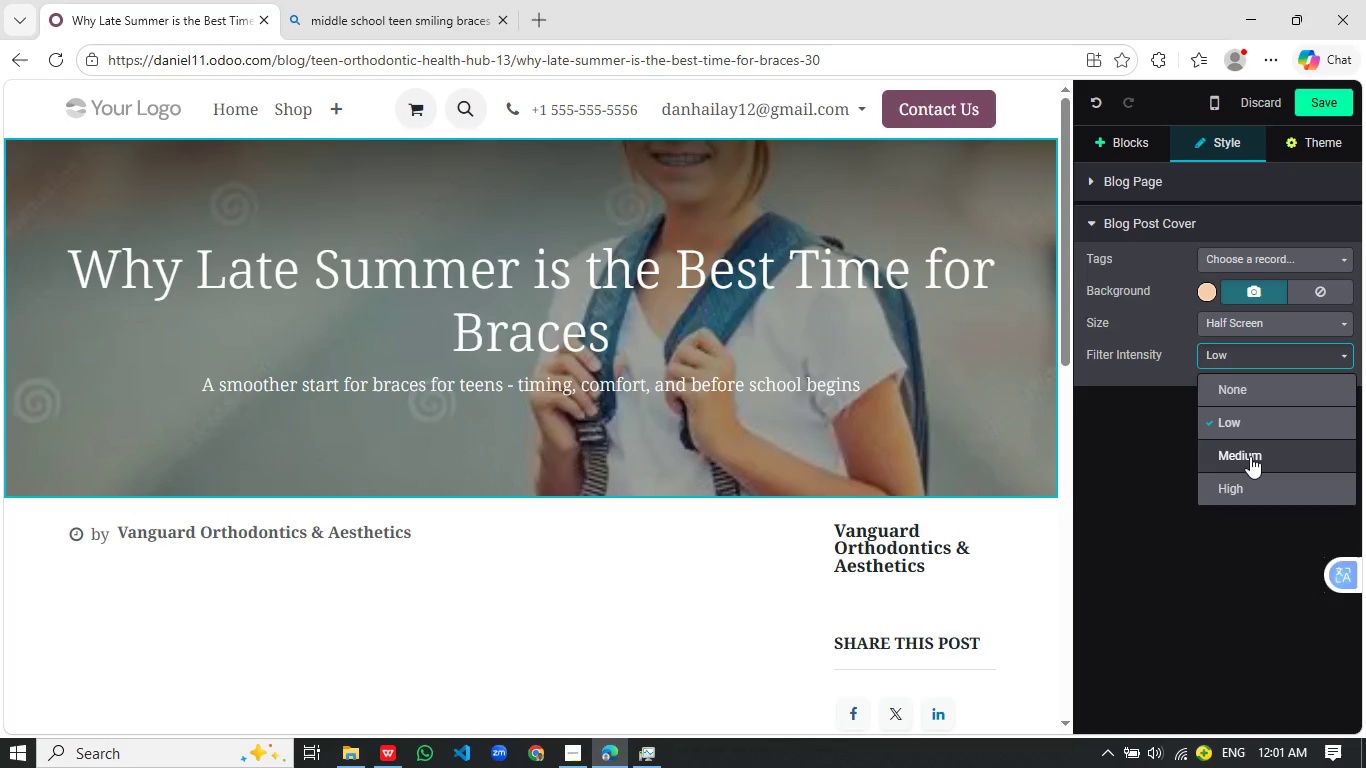 
left_click([1250, 456])
 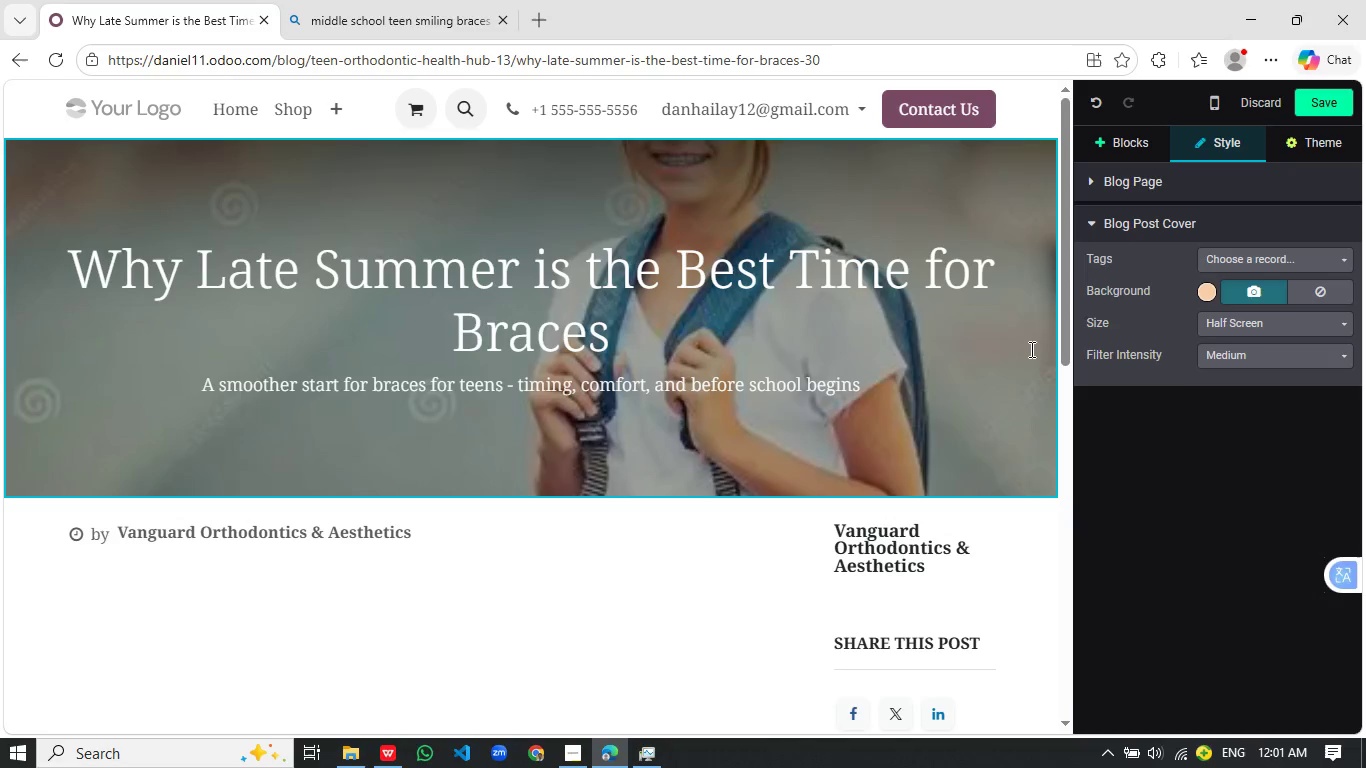 
left_click([1030, 349])
 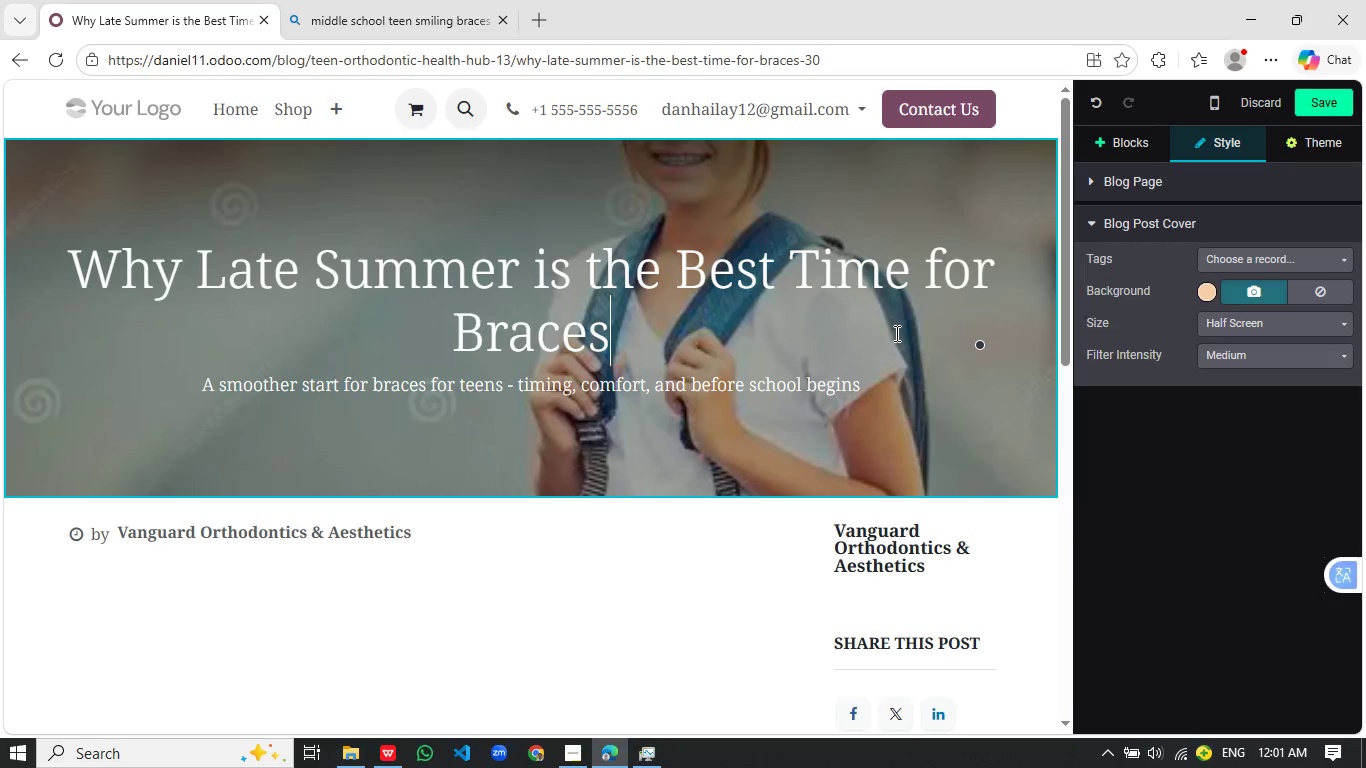 
double_click([895, 333])
 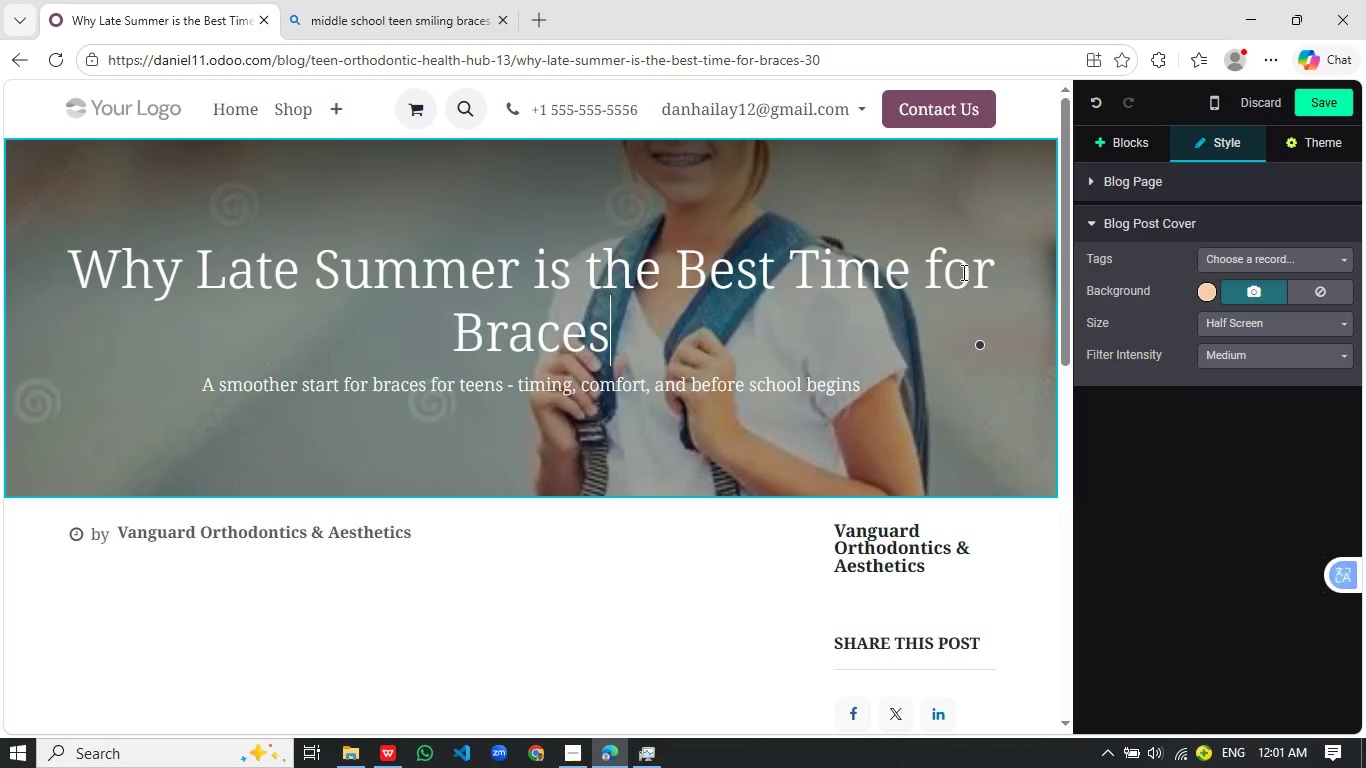 
left_click([960, 234])
 